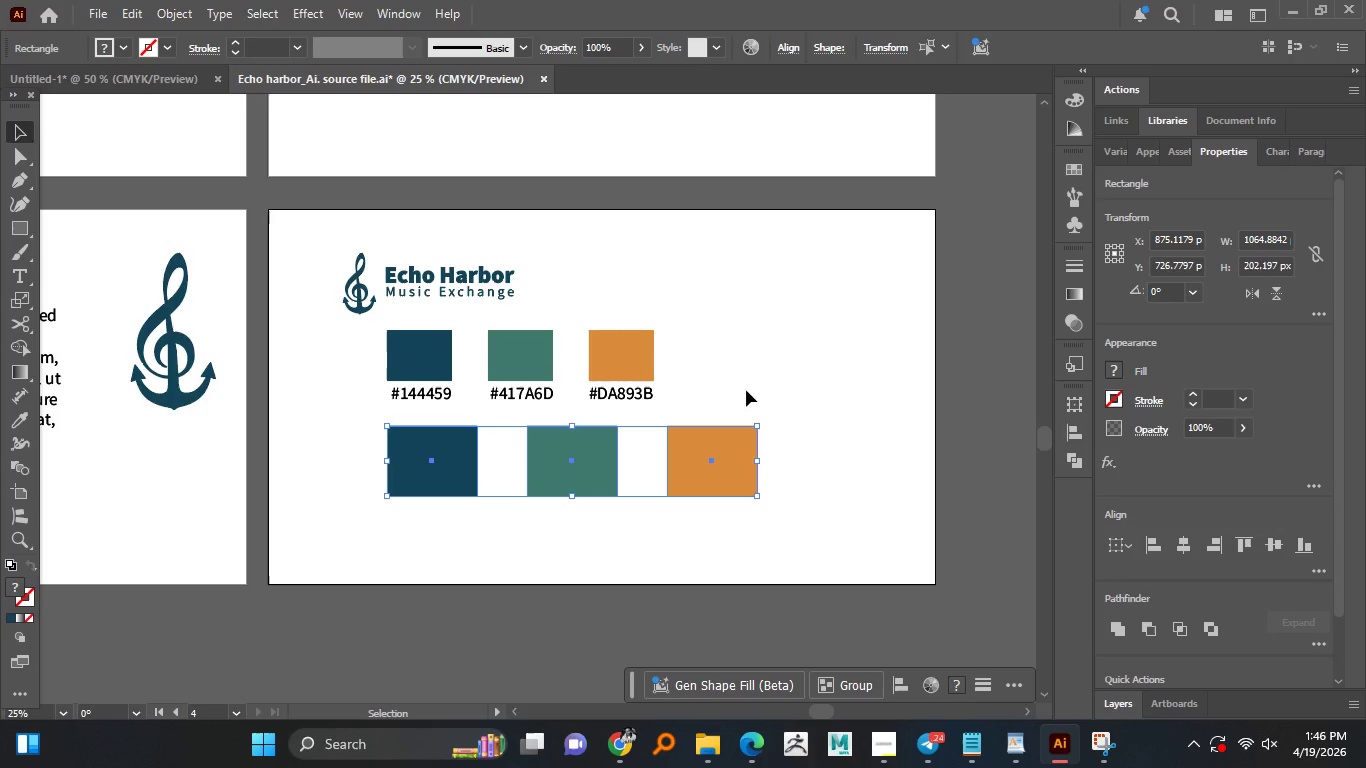 
hold_key(key=ShiftLeft, duration=1.52)
 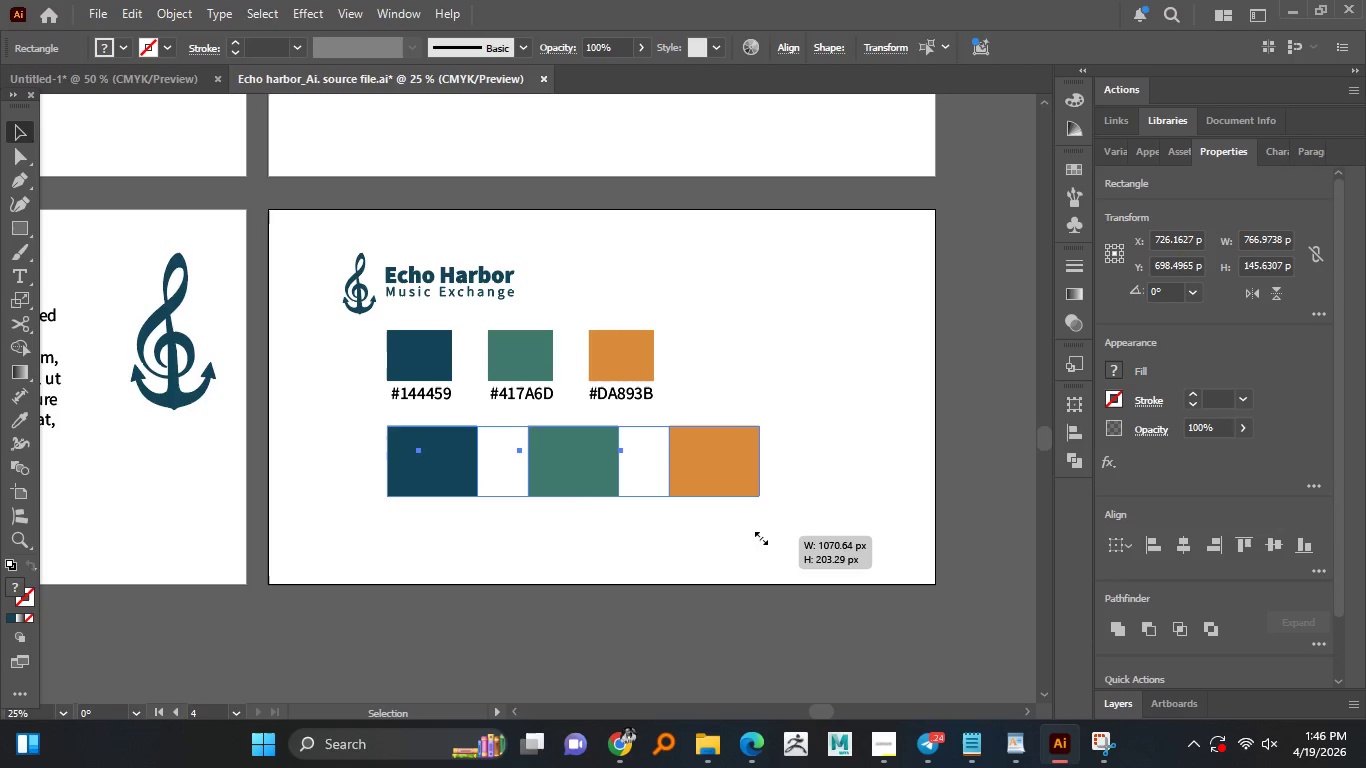 
hold_key(key=ShiftLeft, duration=0.83)
 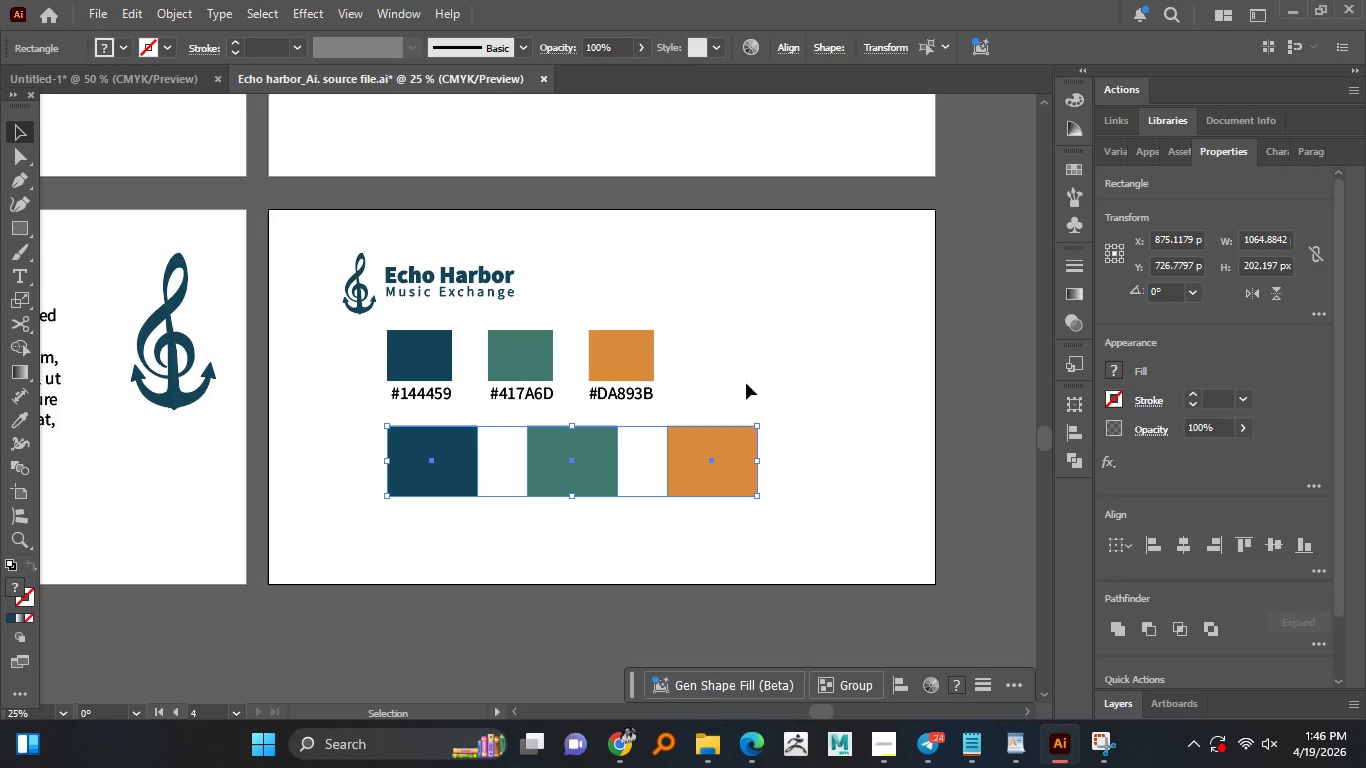 
left_click([746, 383])
 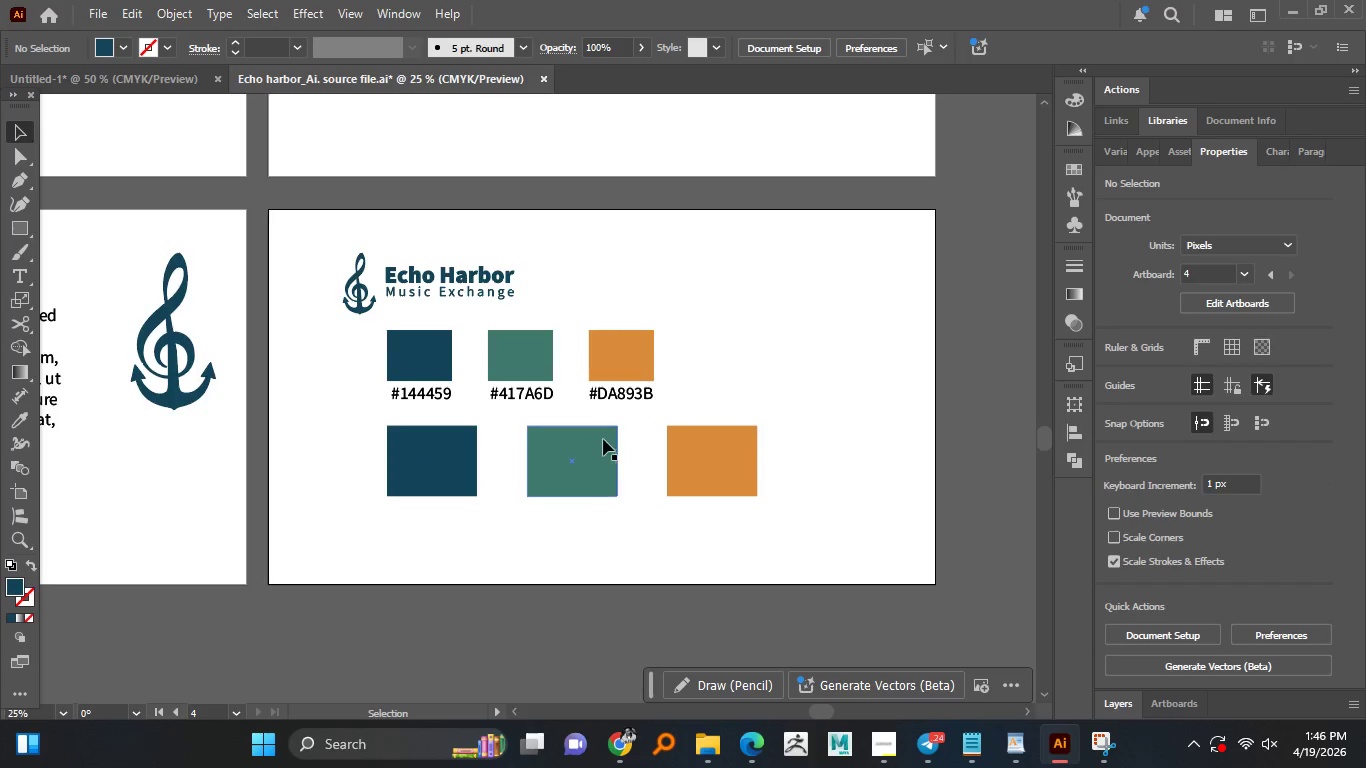 
scroll: coordinate [602, 439], scroll_direction: down, amount: 2.0
 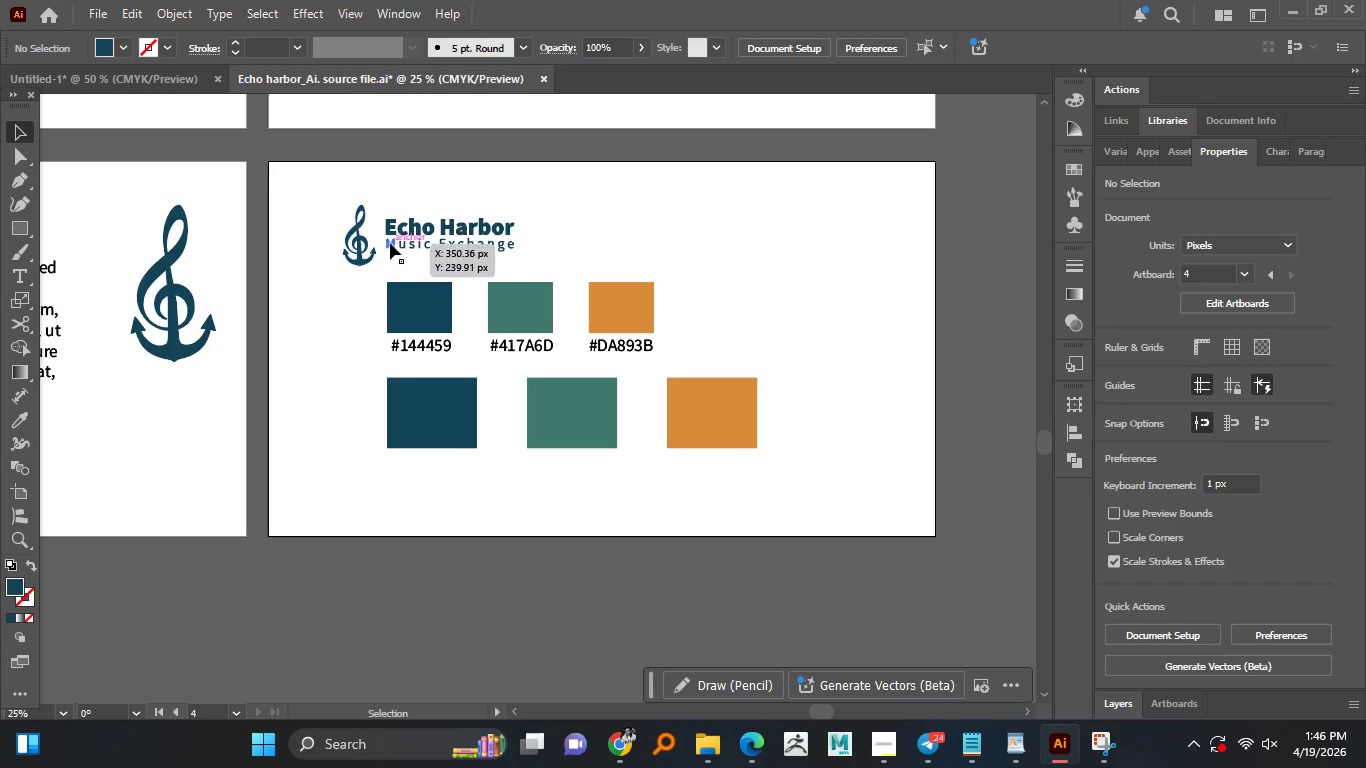 
hold_key(key=AltLeft, duration=1.34)
left_click_drag(start_coordinate=[407, 226], to_coordinate=[399, 401])
 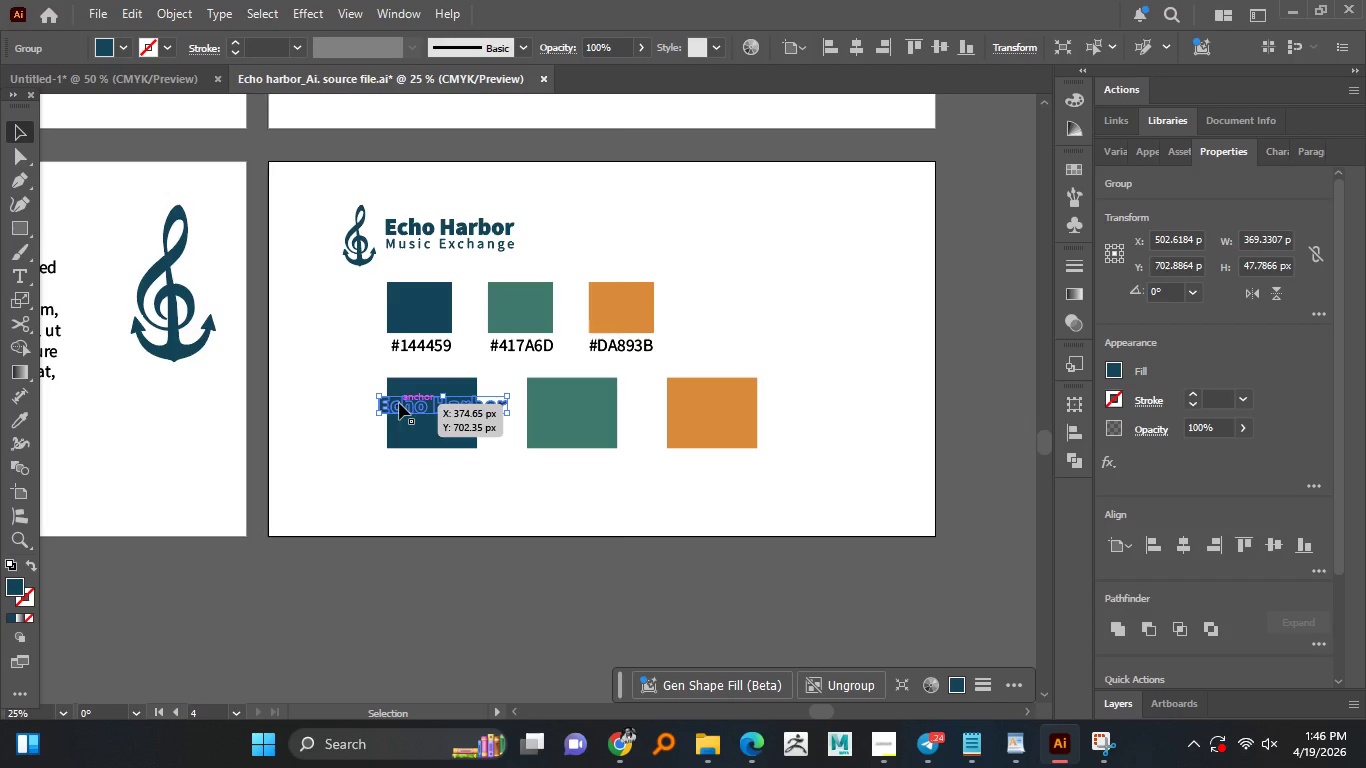 
right_click([399, 403])
 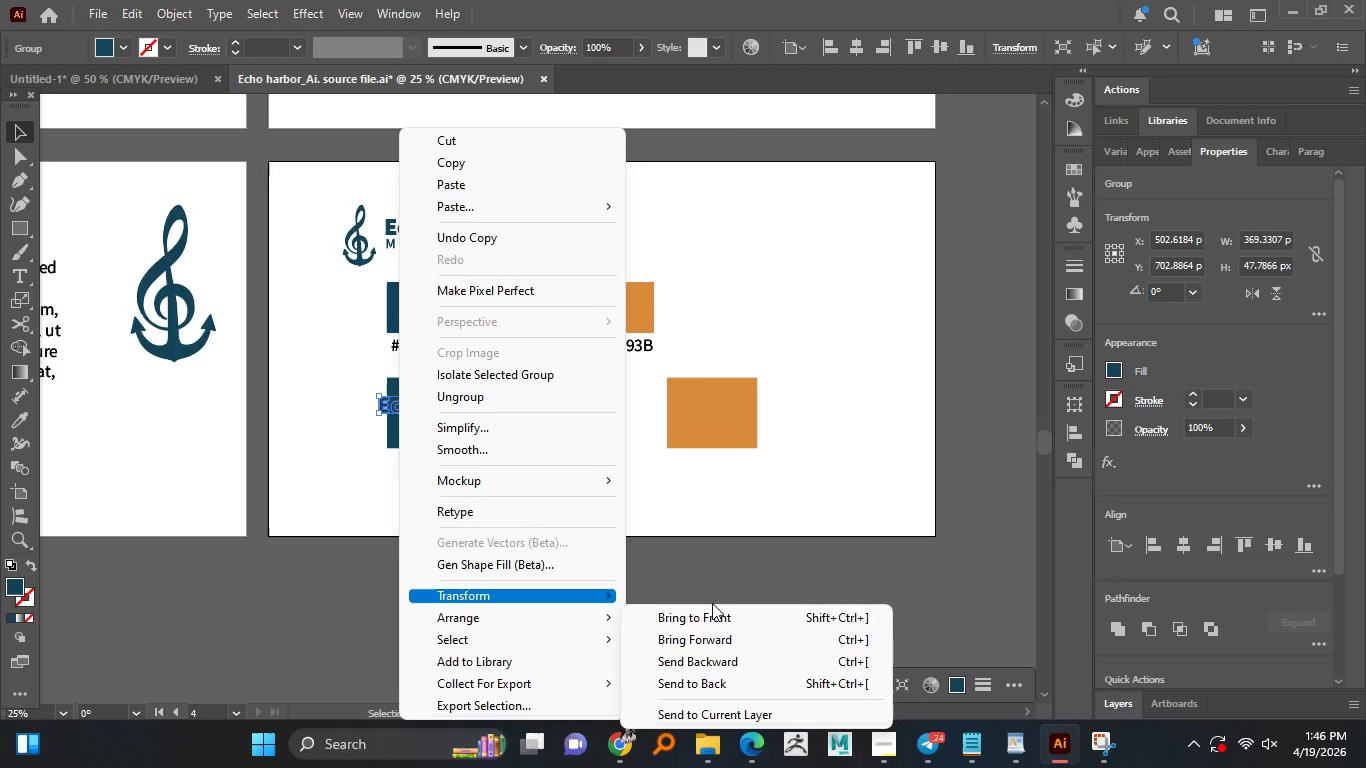 
left_click([711, 618])
 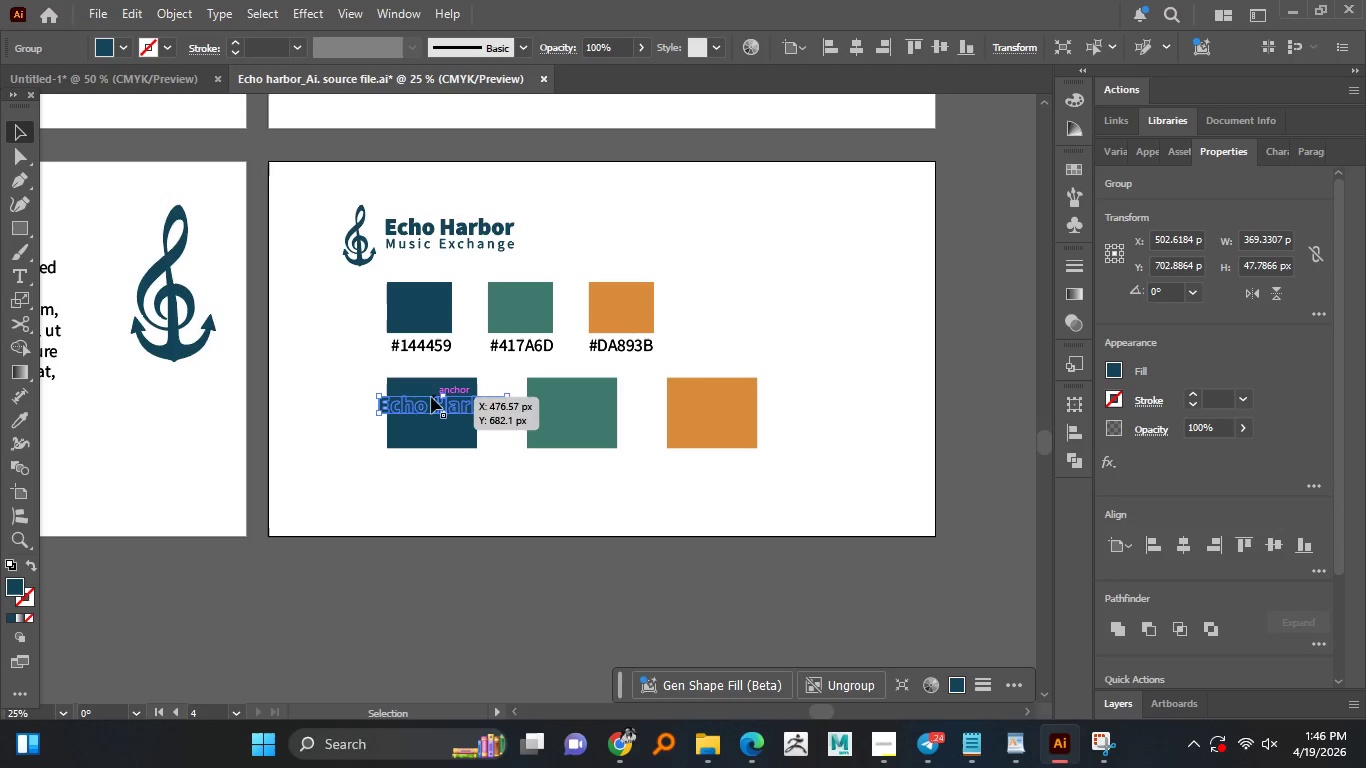 
hold_key(key=AltLeft, duration=1.08)
scroll: coordinate [418, 408], scroll_direction: up, amount: 4.0
 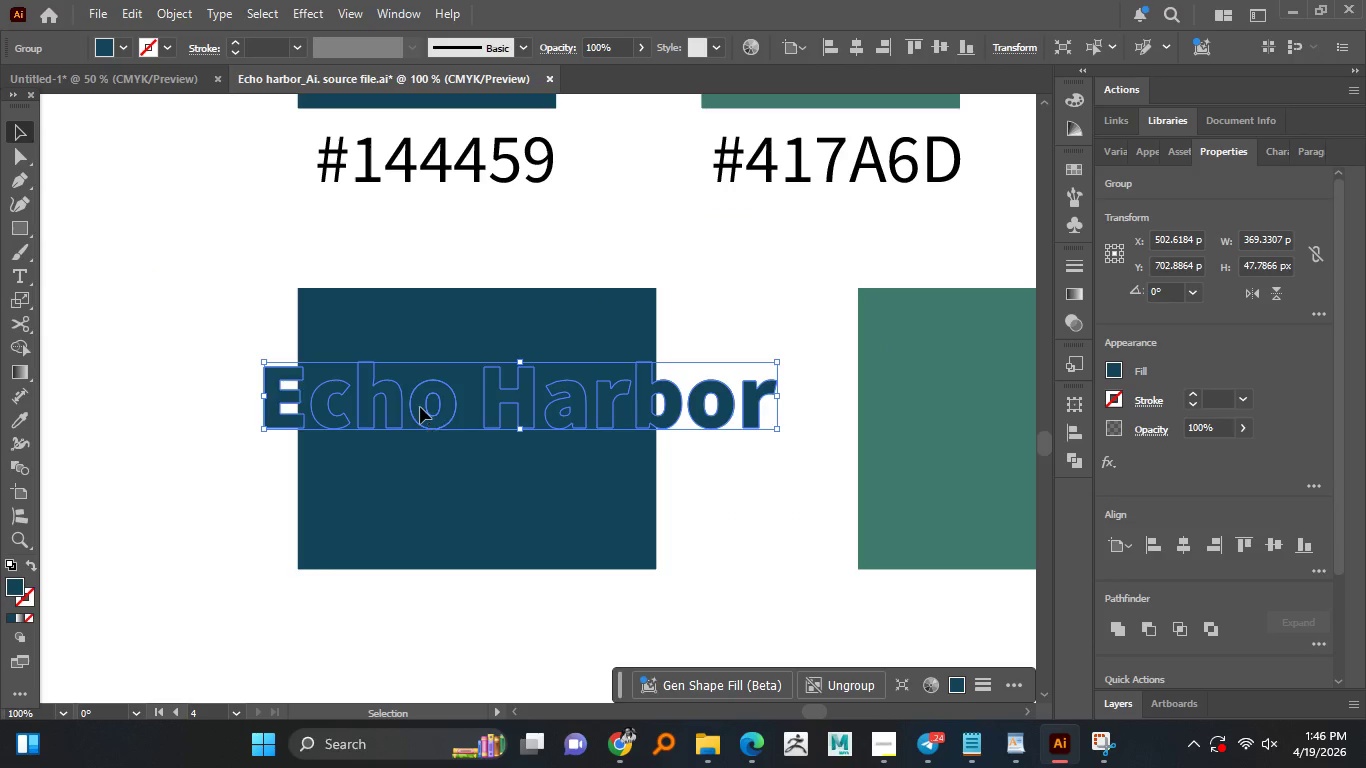 
double_click([420, 407])
 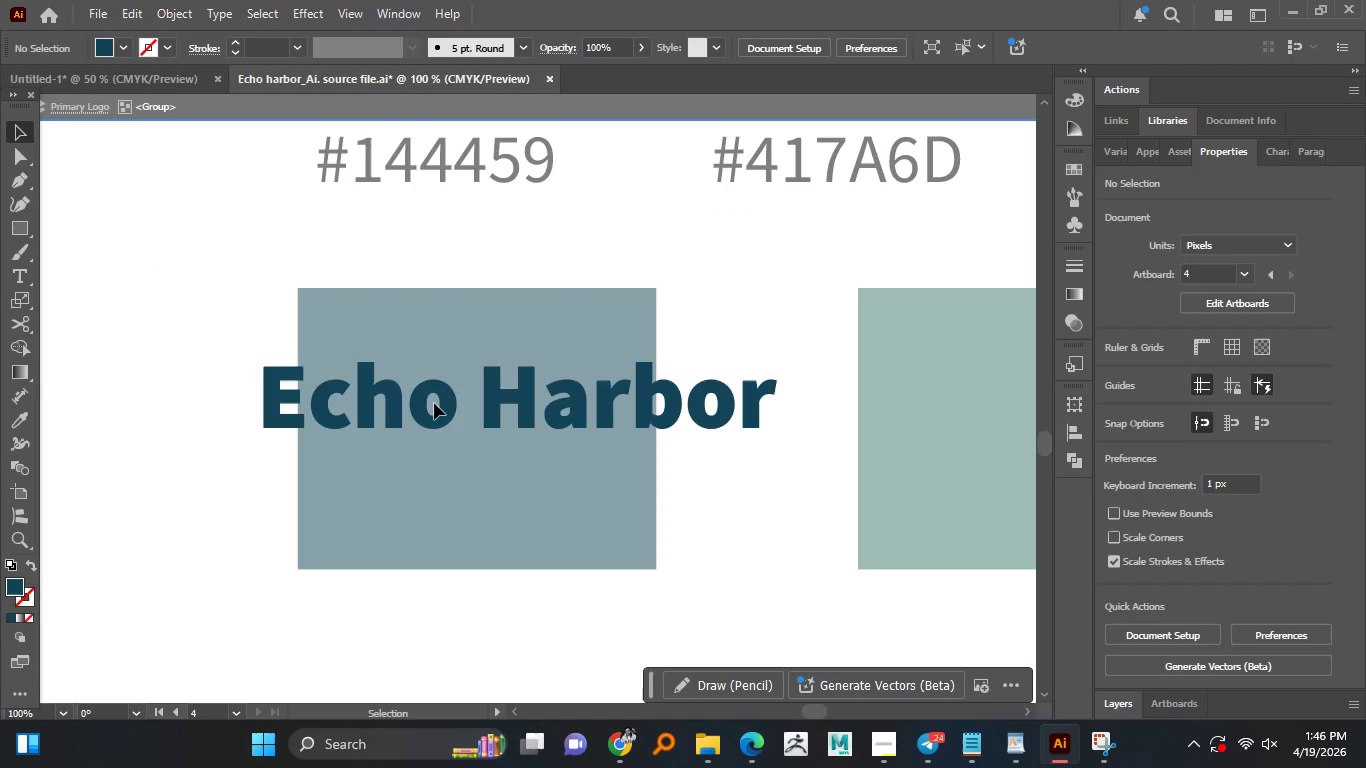 
key(Control+A)
 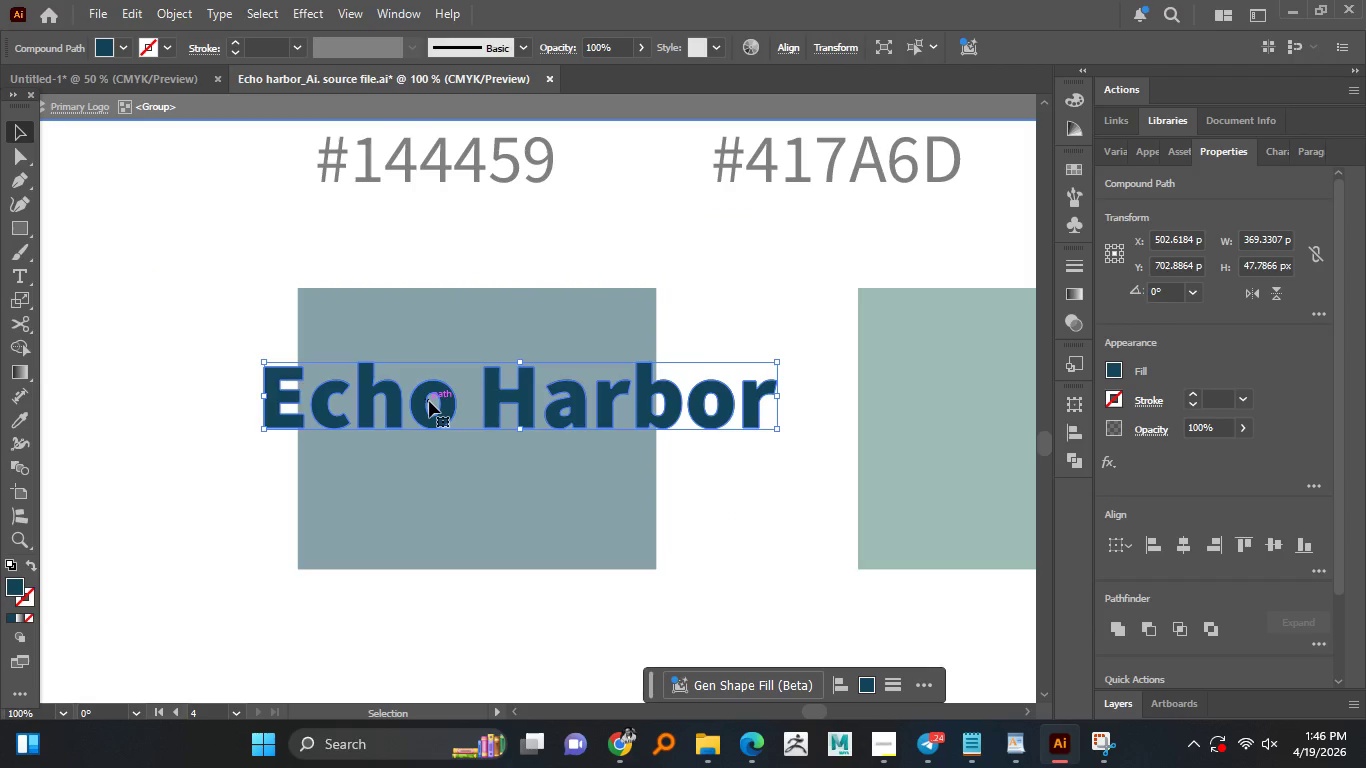 
double_click([429, 401])
 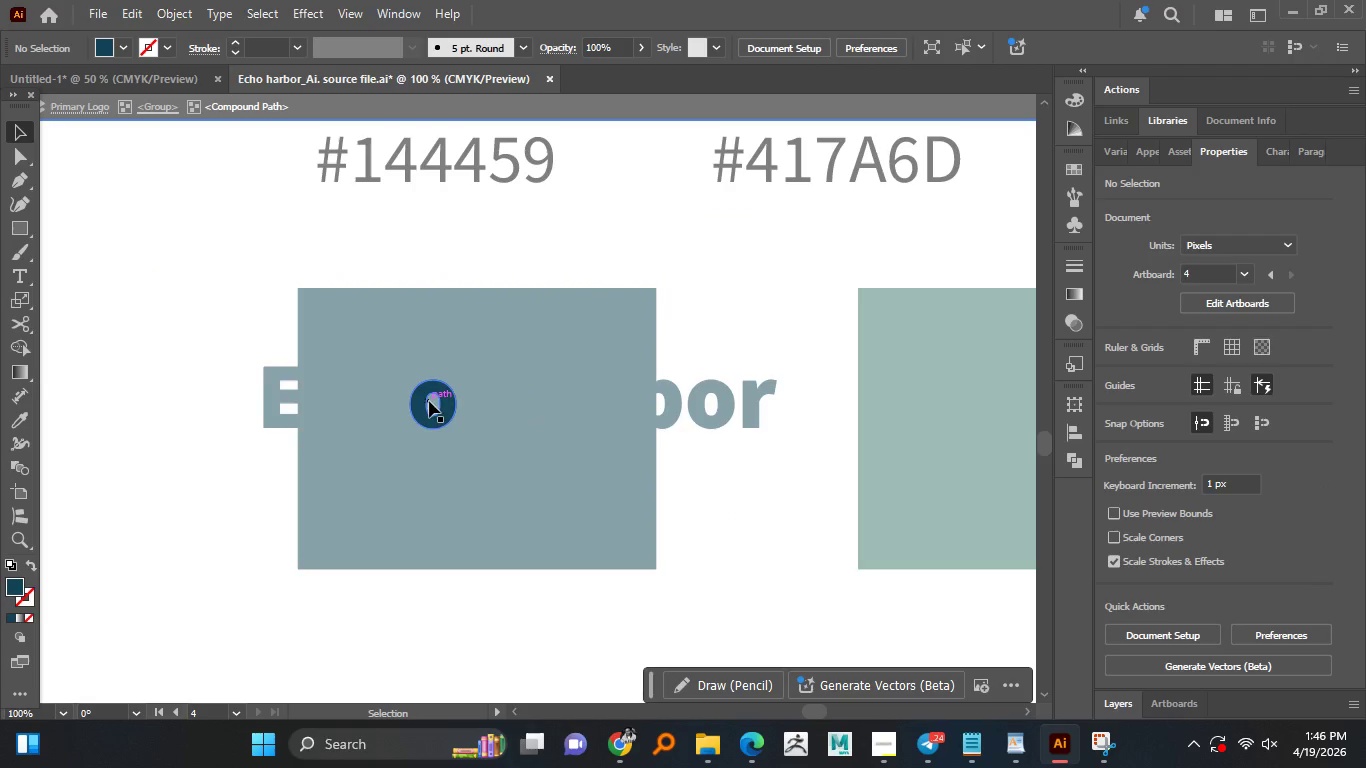 
key(Control+A)
 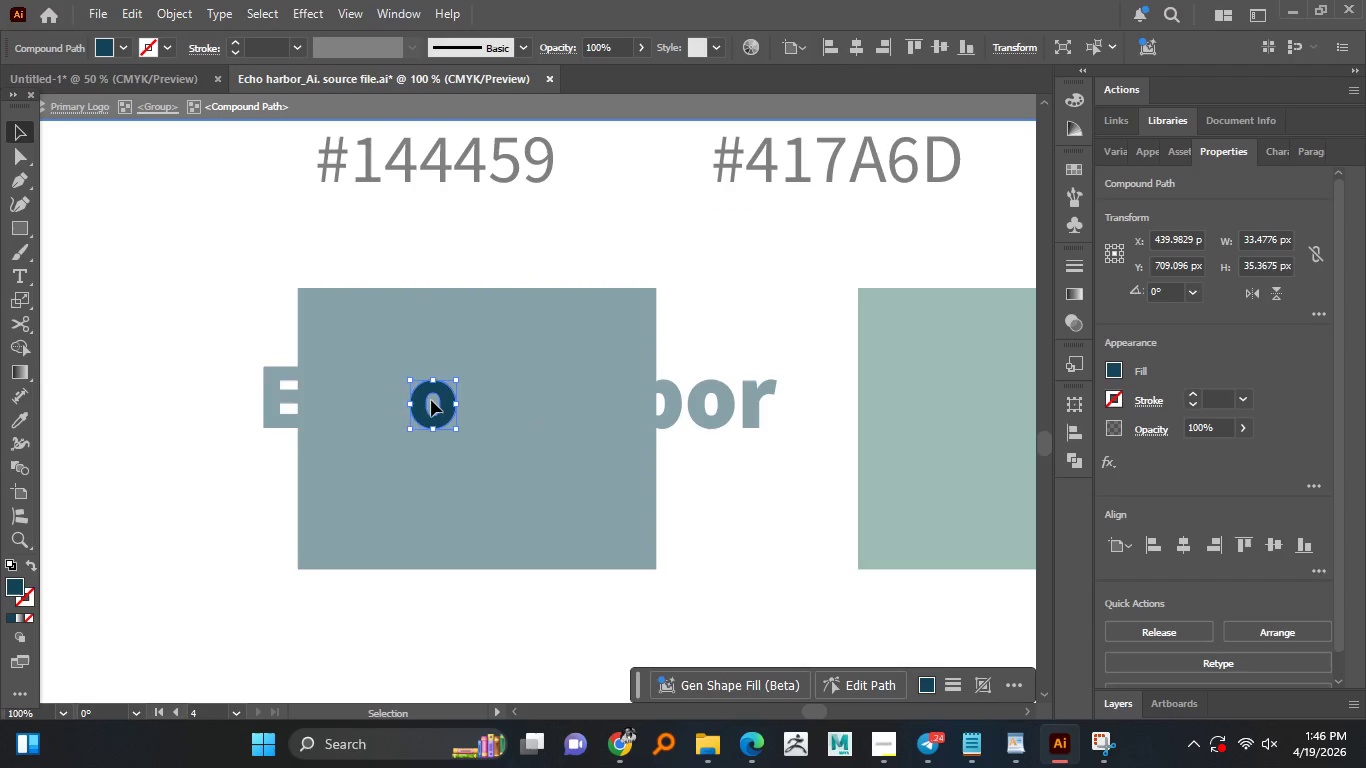 
left_click([431, 400])
 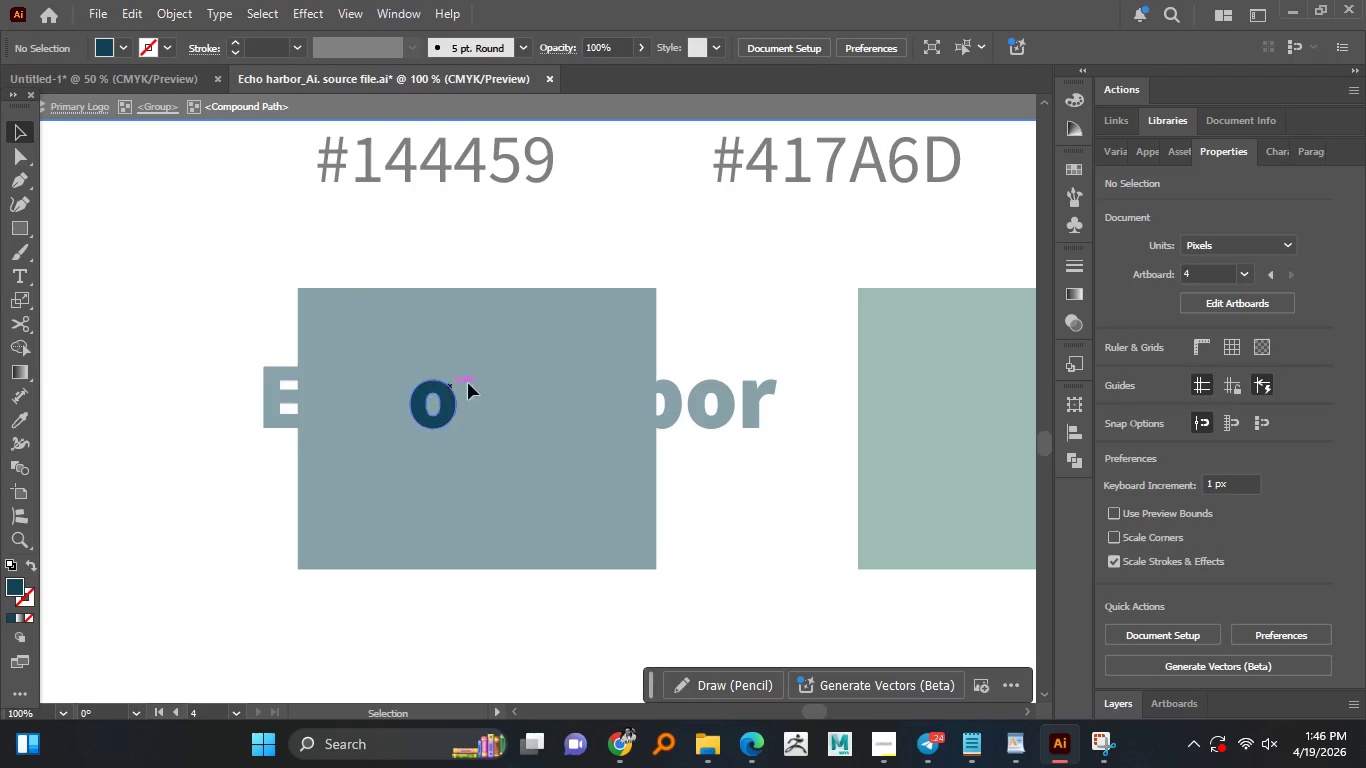 
key(Delete)
 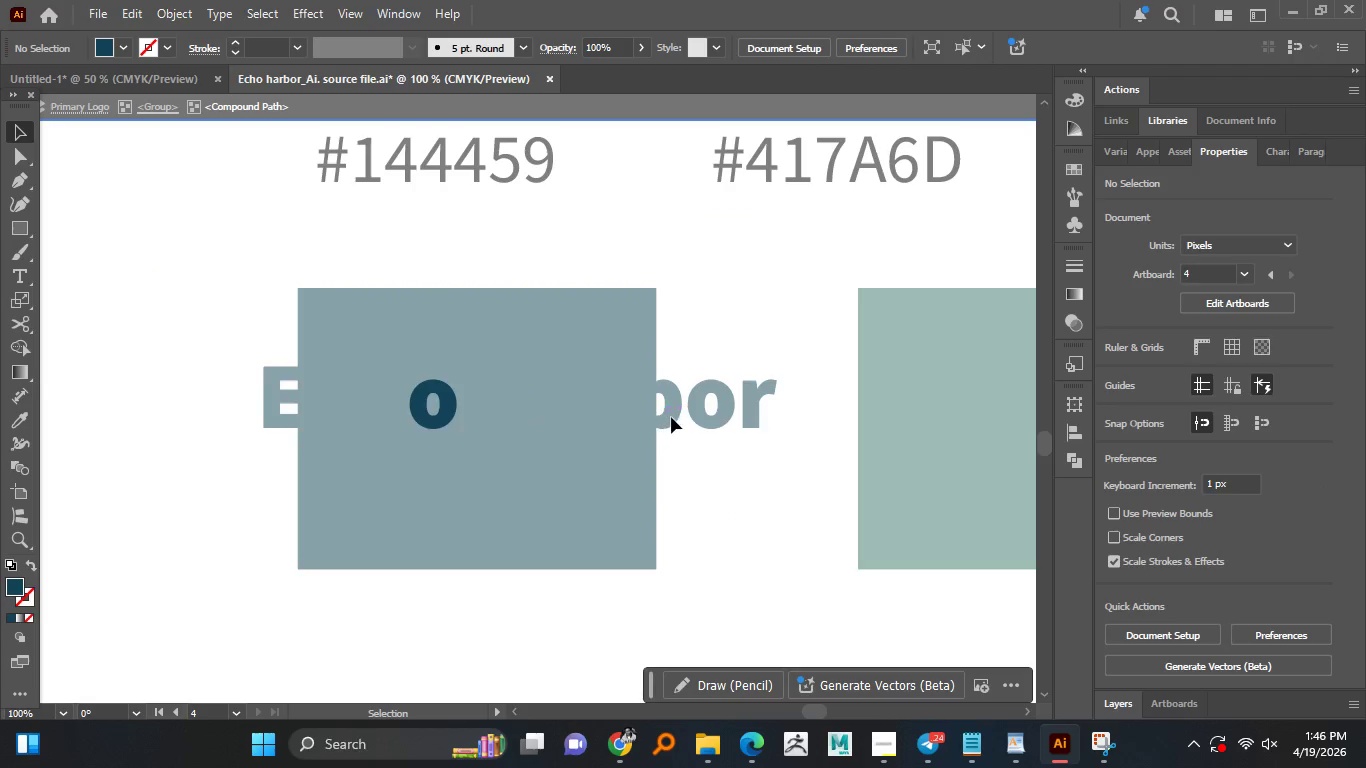 
left_click([675, 417])
 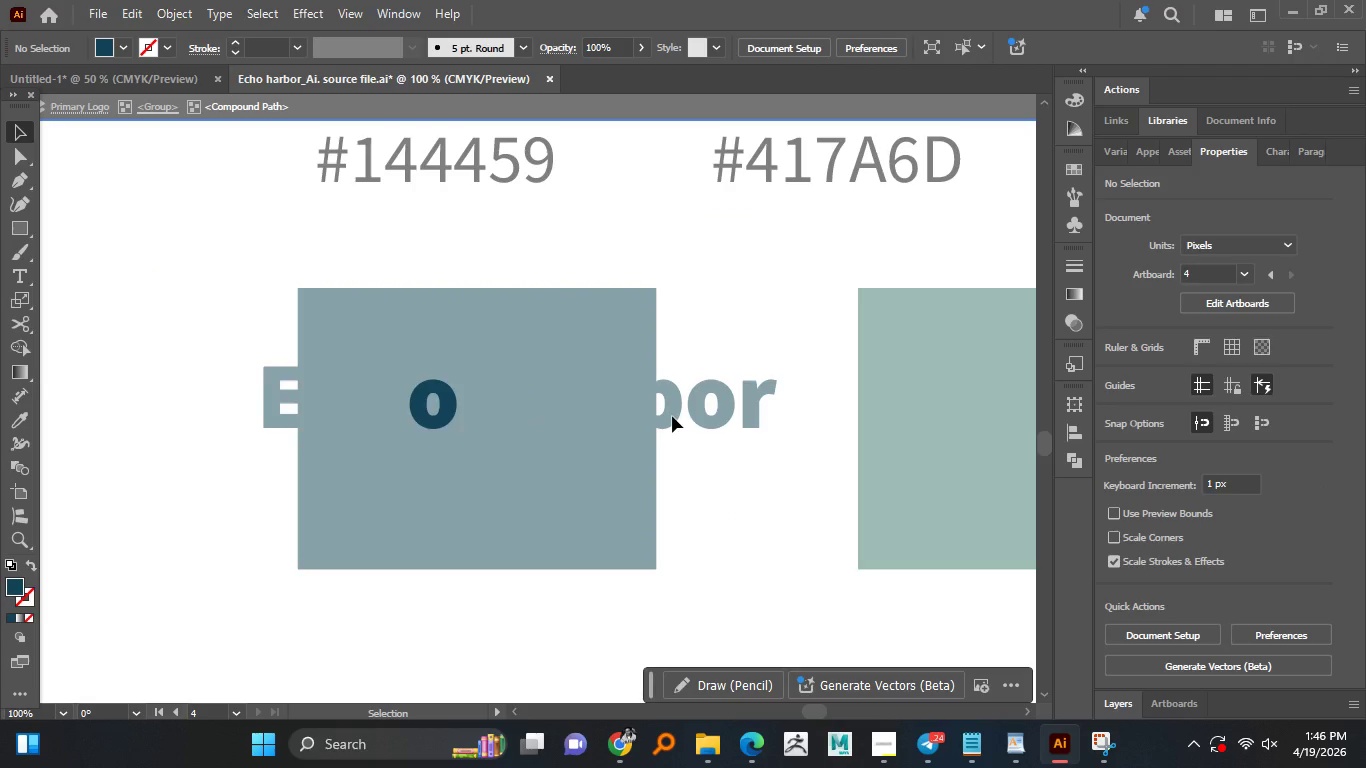 
double_click([672, 416])
 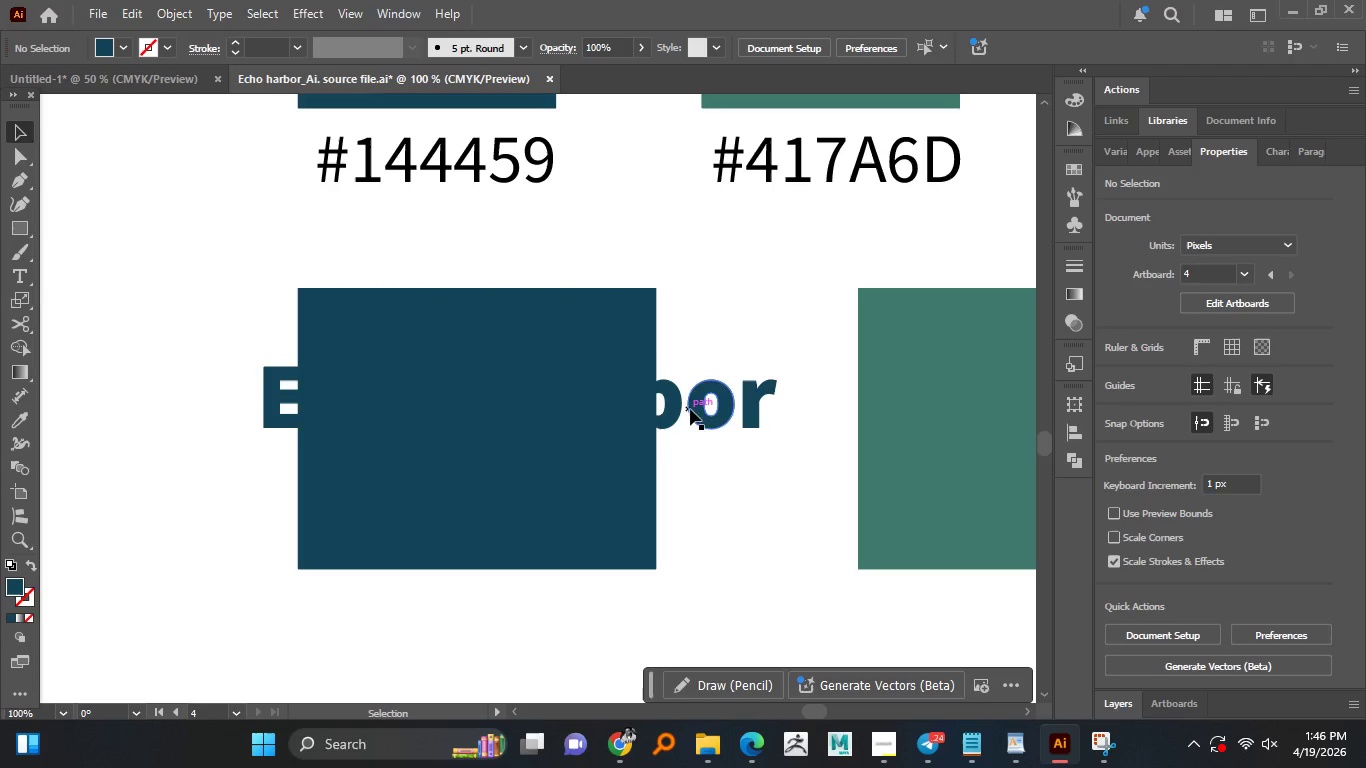 
left_click([690, 409])
 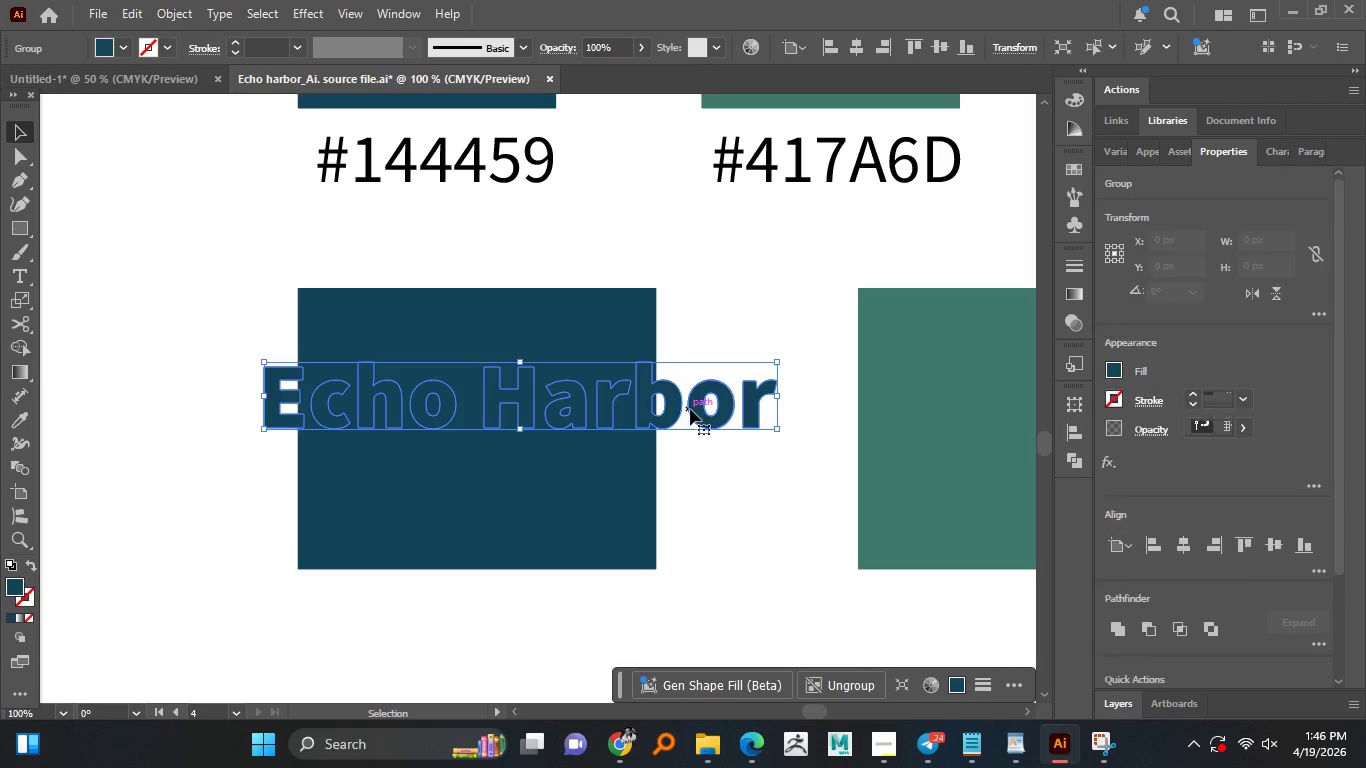 
key(Delete)
 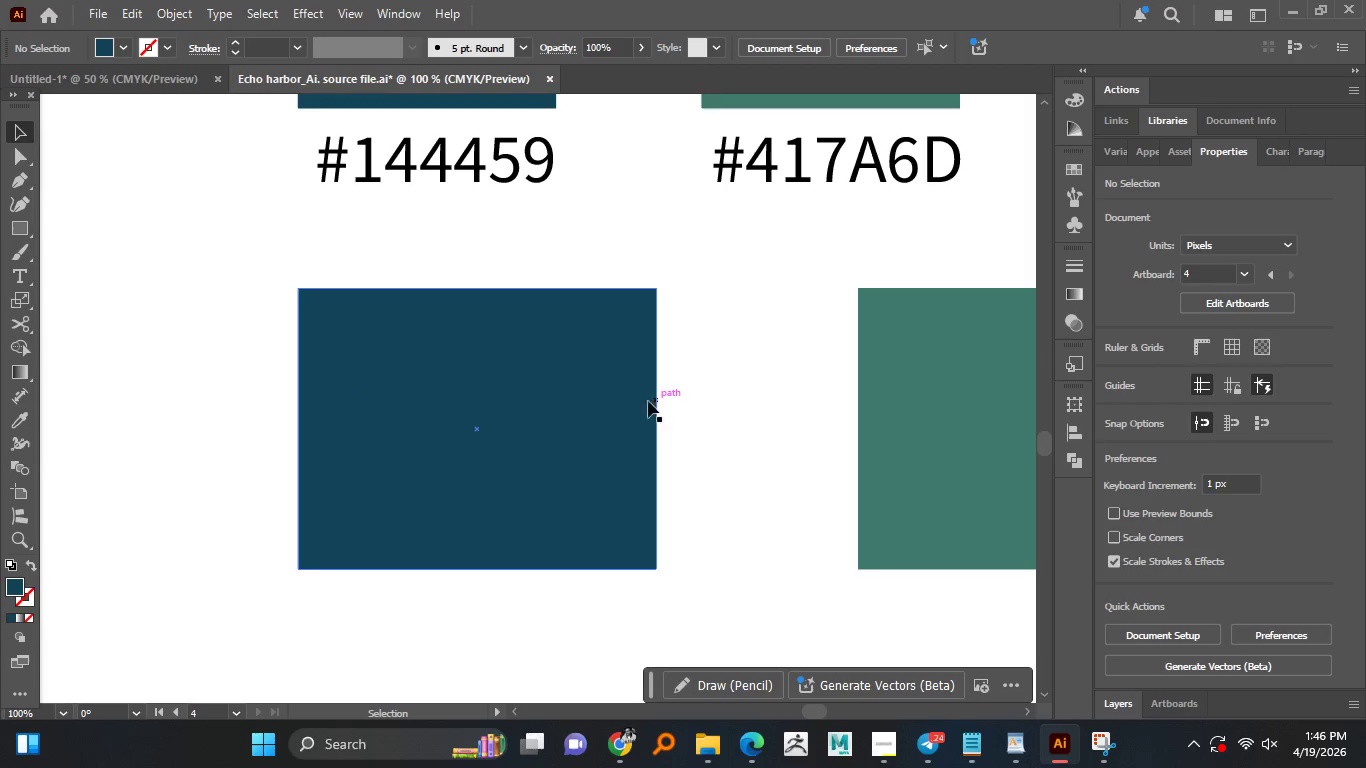 
hold_key(key=AltLeft, duration=1.5)
scroll: coordinate [554, 390], scroll_direction: down, amount: 3.0
 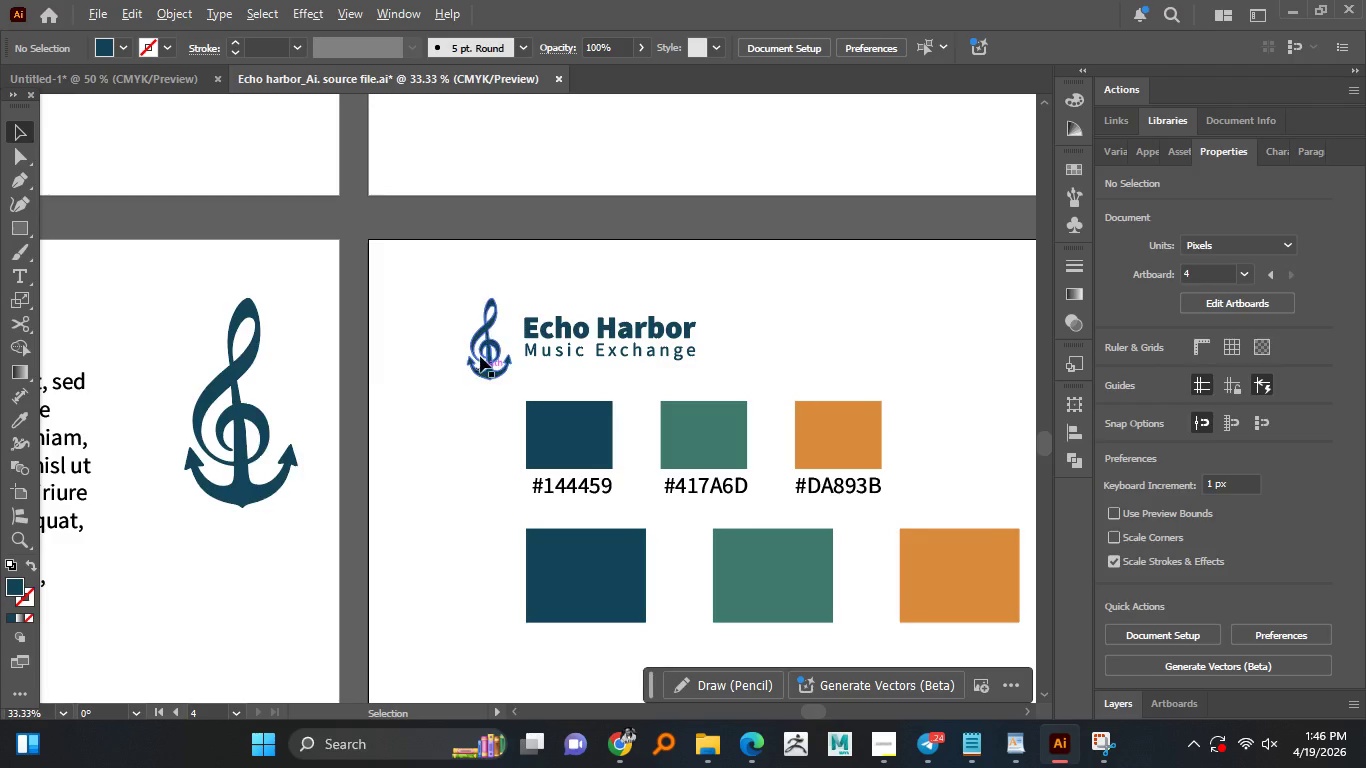 
hold_key(key=AltLeft, duration=1.5)
scroll: coordinate [332, 272], scroll_direction: down, amount: 4.0
 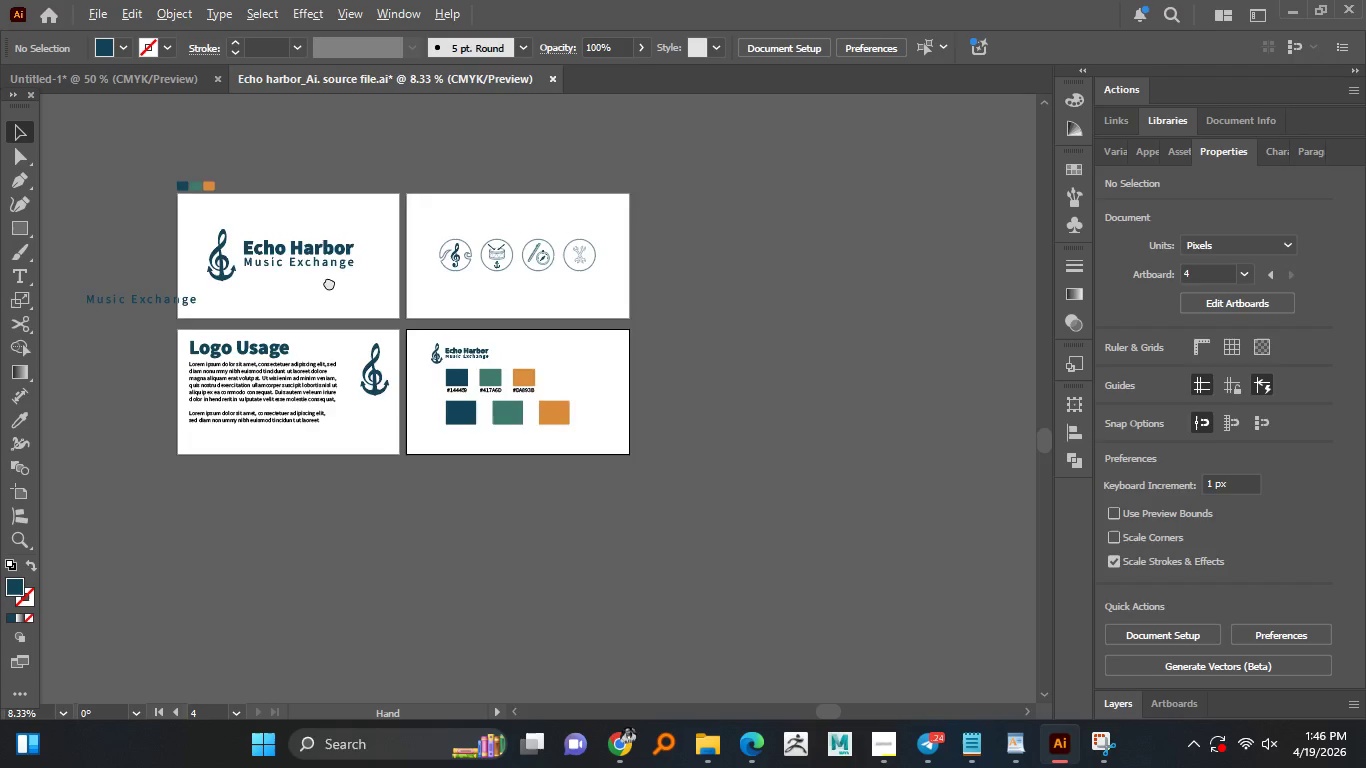 
hold_key(key=AltLeft, duration=1.5)
scroll: coordinate [178, 397], scroll_direction: up, amount: 1.0
 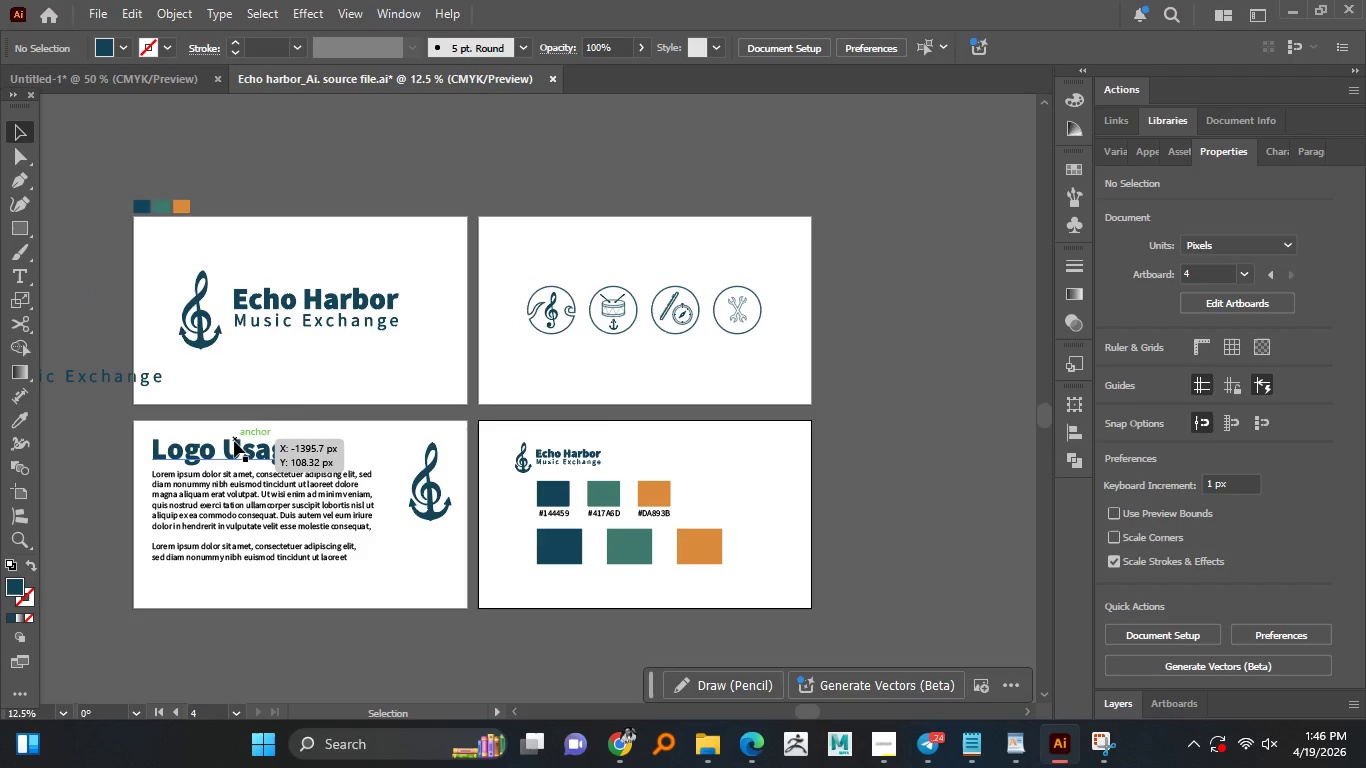 
left_click_drag(start_coordinate=[234, 444], to_coordinate=[612, 485])
 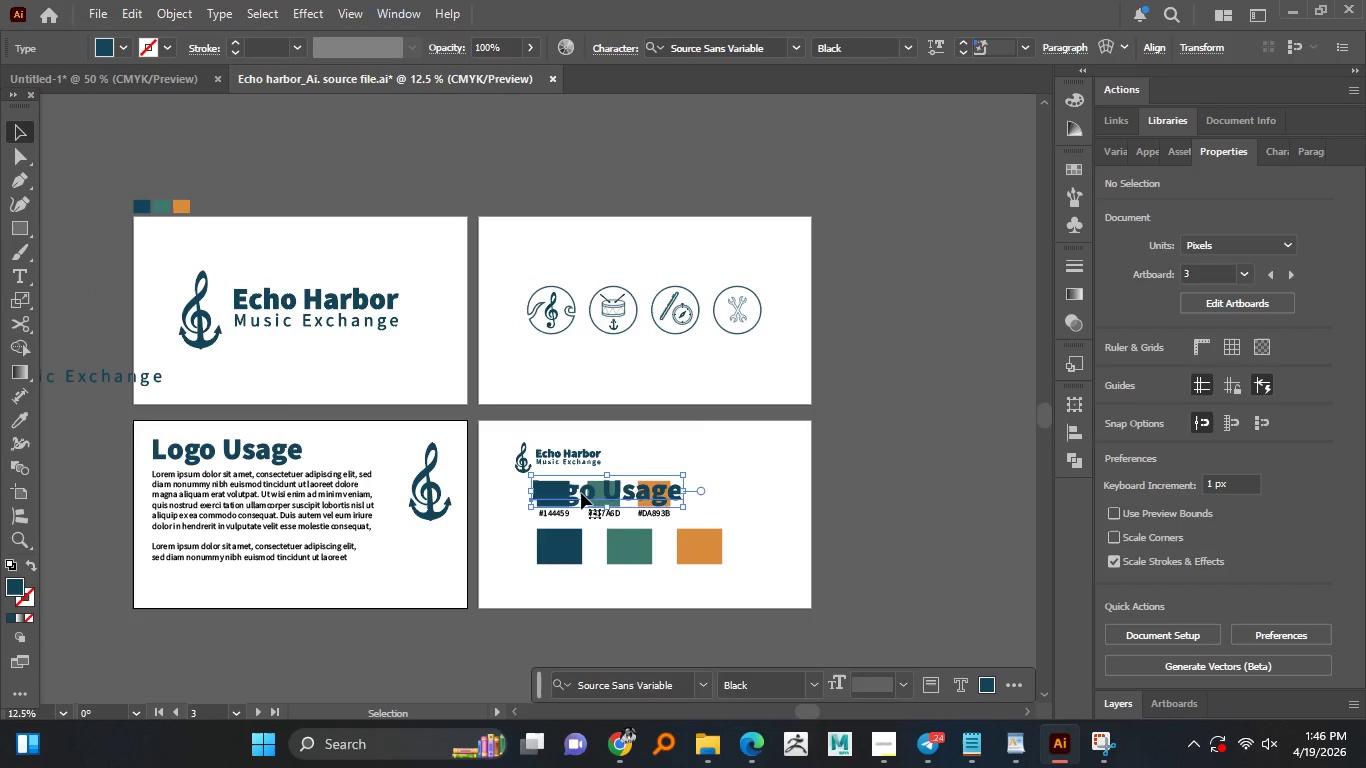 
hold_key(key=AltLeft, duration=1.51)
 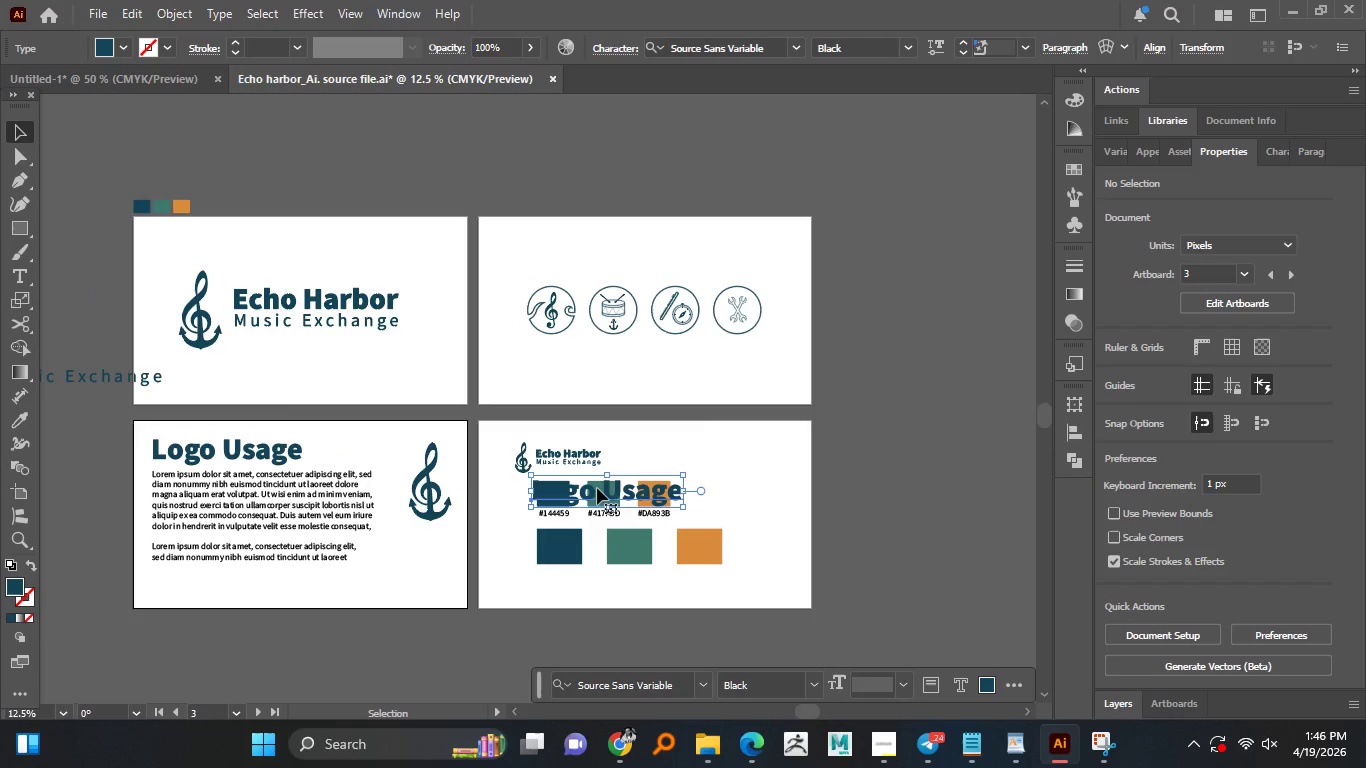 
hold_key(key=AltLeft, duration=0.56)
 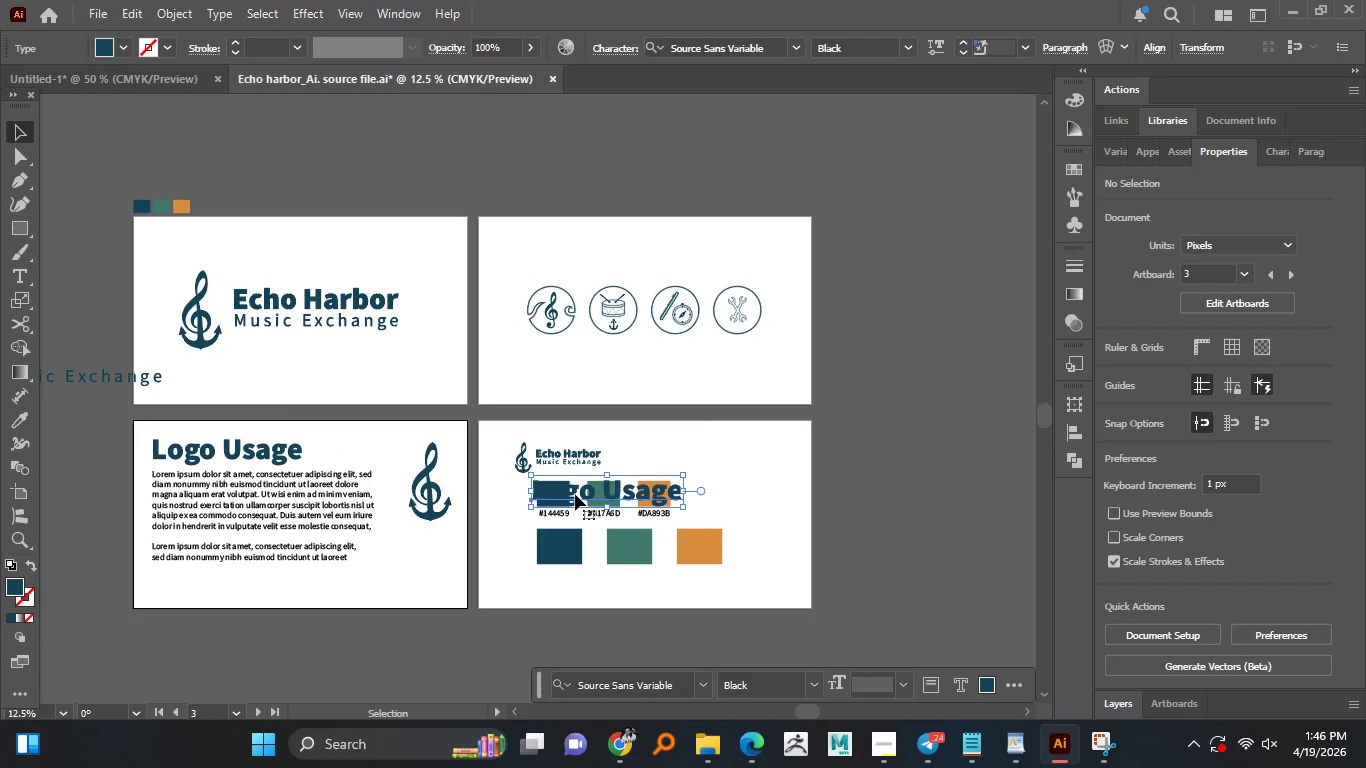 
double_click([575, 494])
 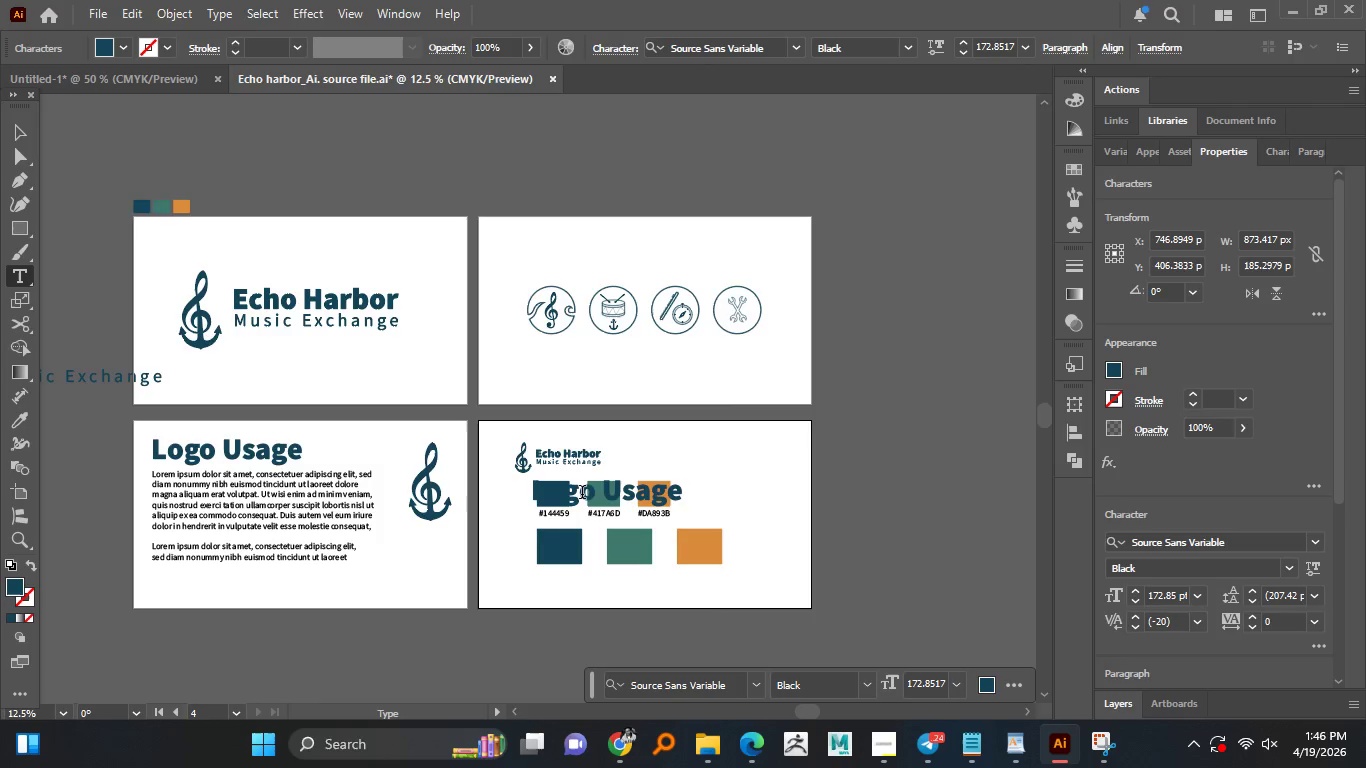 
key(Control+A)
 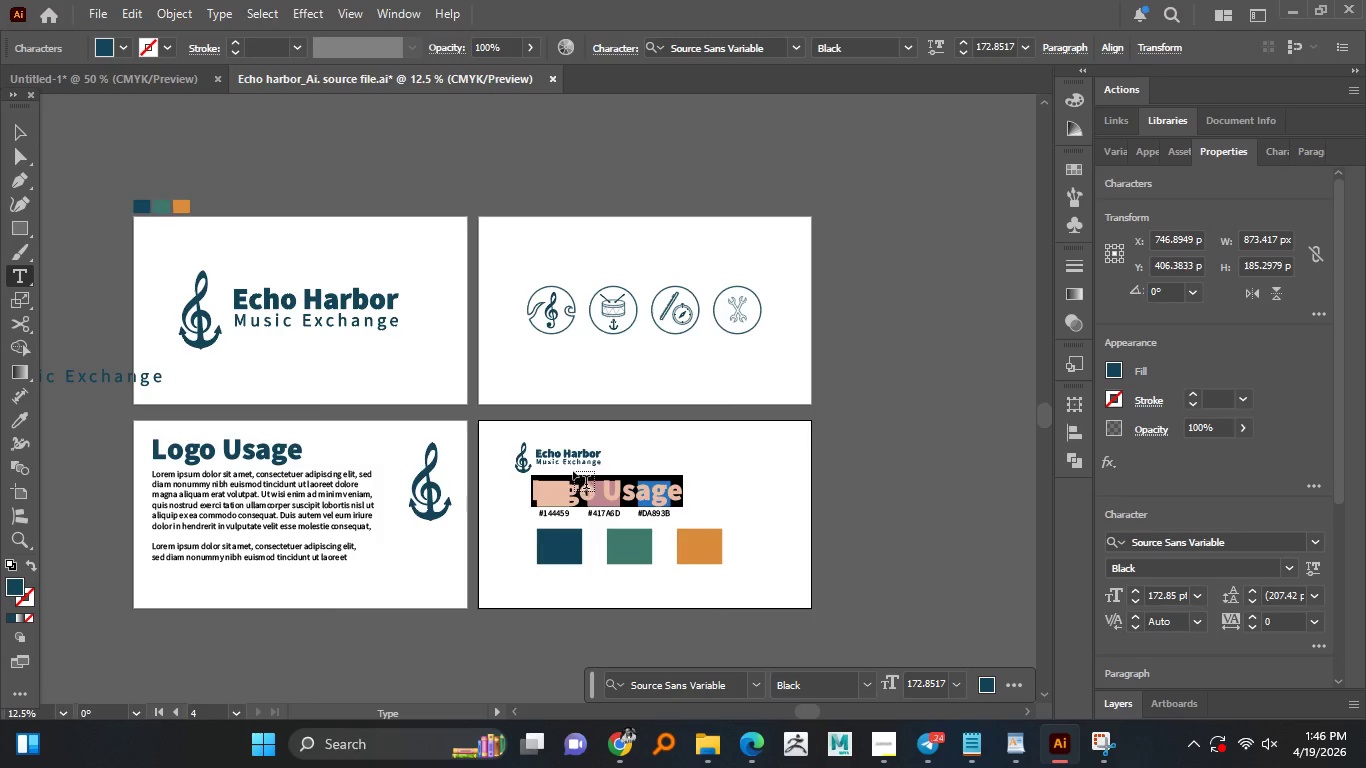 
type(AA)
 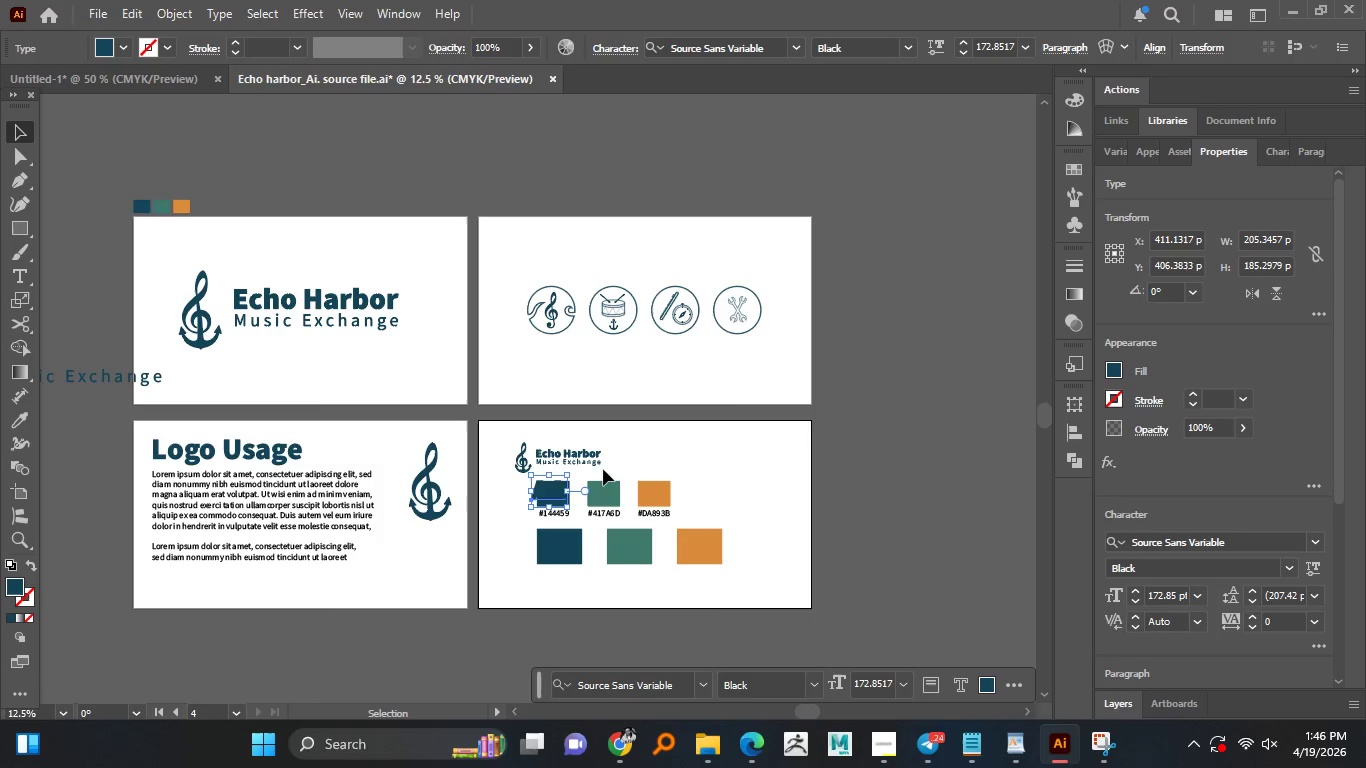 
left_click_drag(start_coordinate=[540, 497], to_coordinate=[496, 509])
 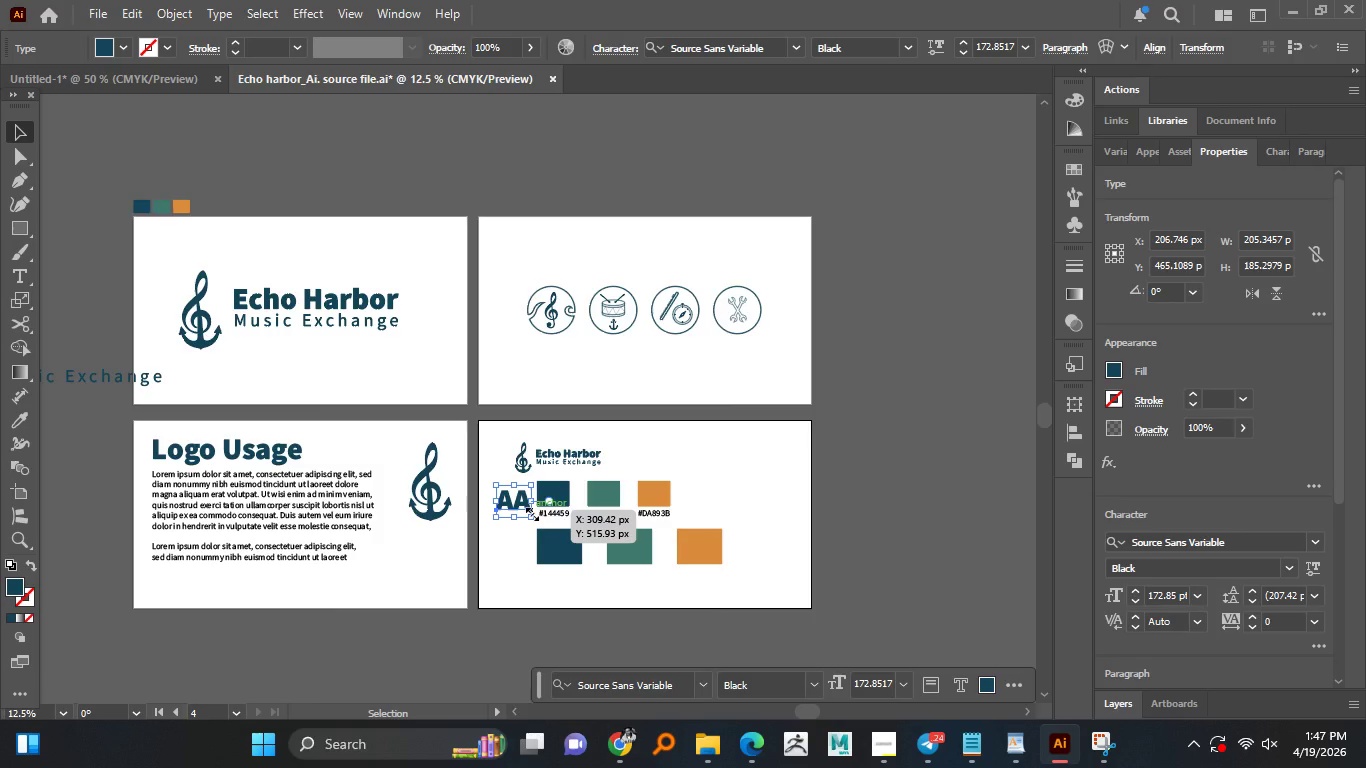 
wait(24.31)
 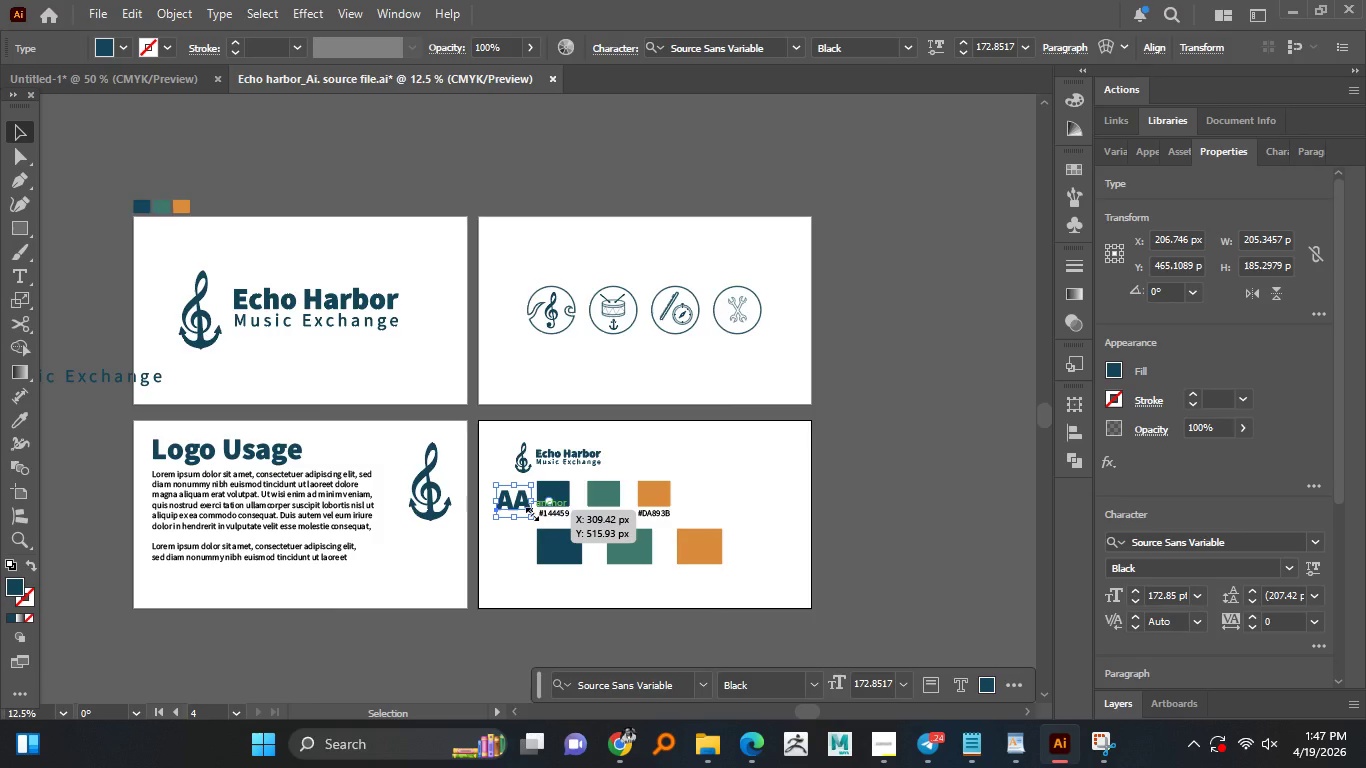 
hold_key(key=AltLeft, duration=1.52)
scroll: coordinate [609, 371], scroll_direction: up, amount: 2.0
 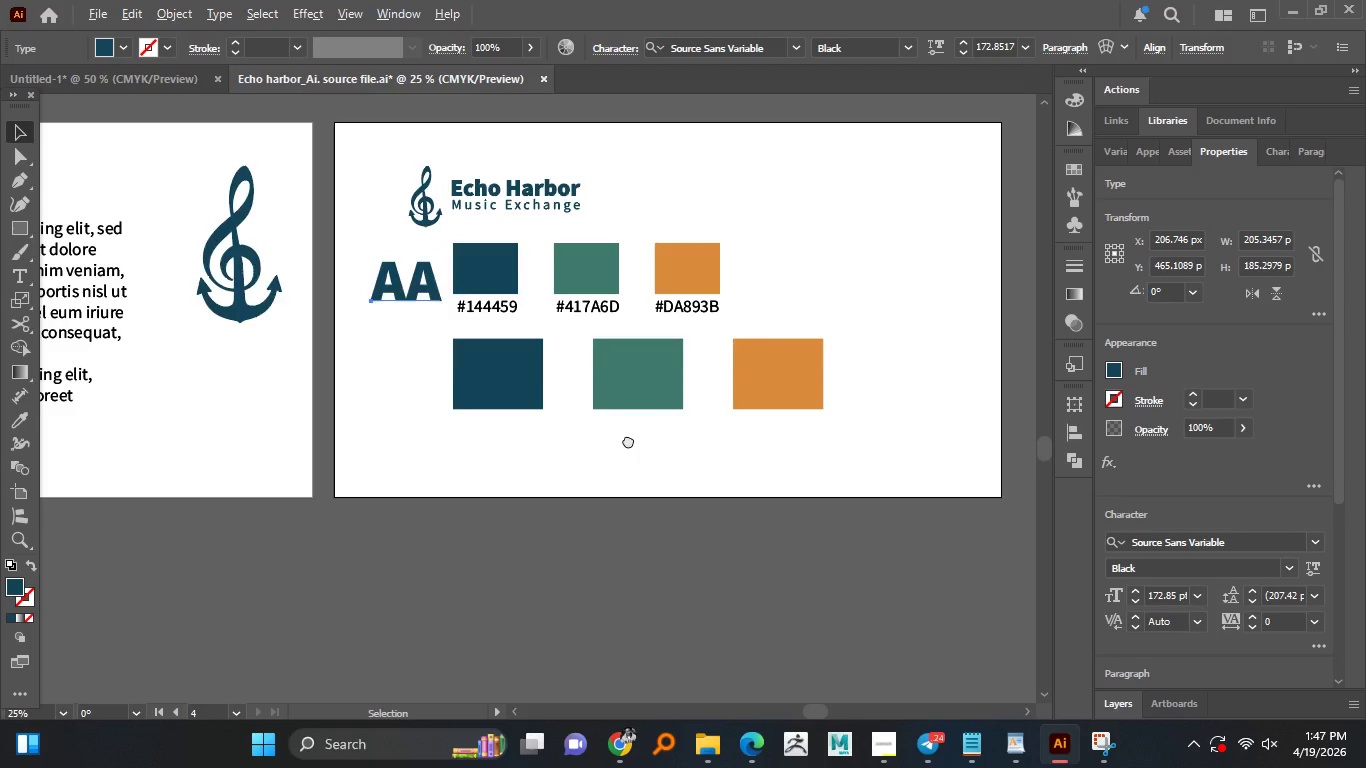 
key(Alt+AltLeft)
 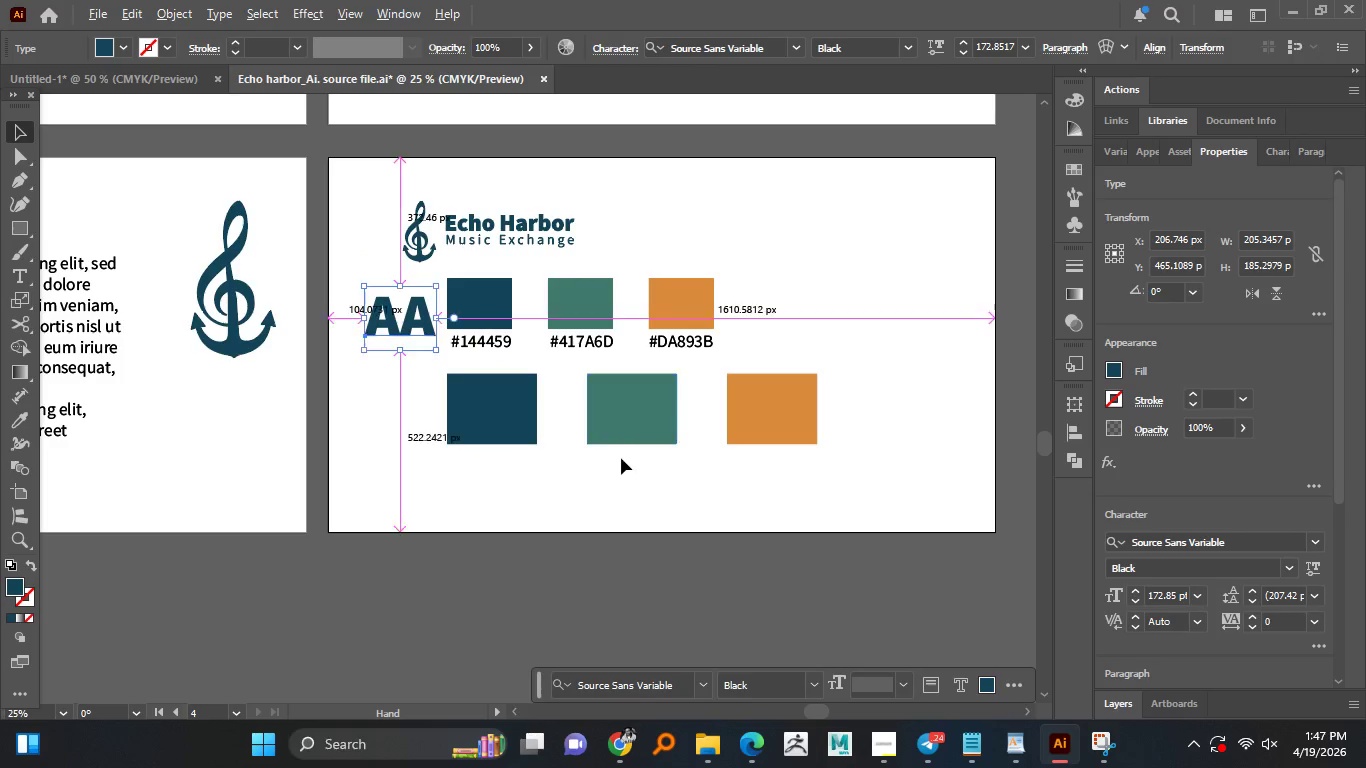 
key(Alt+AltLeft)
 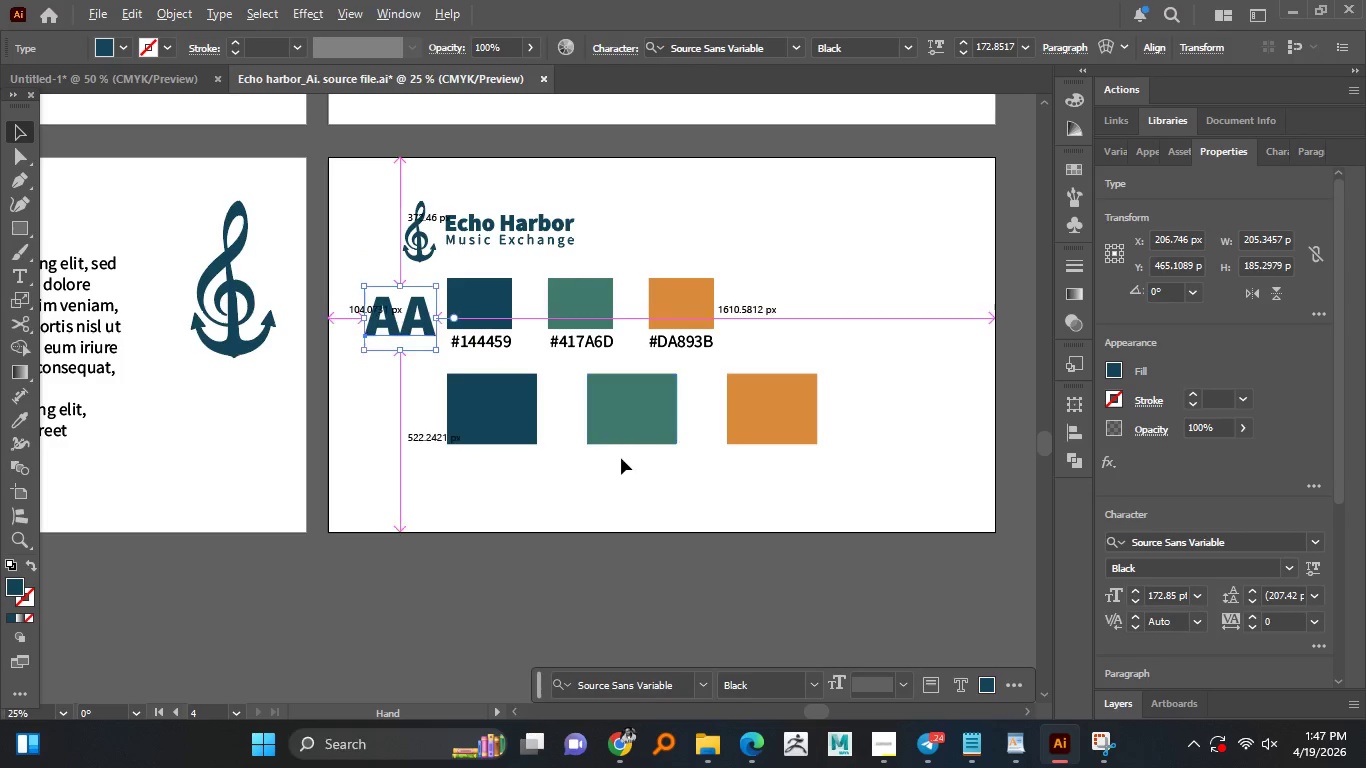 
key(Alt+AltLeft)
 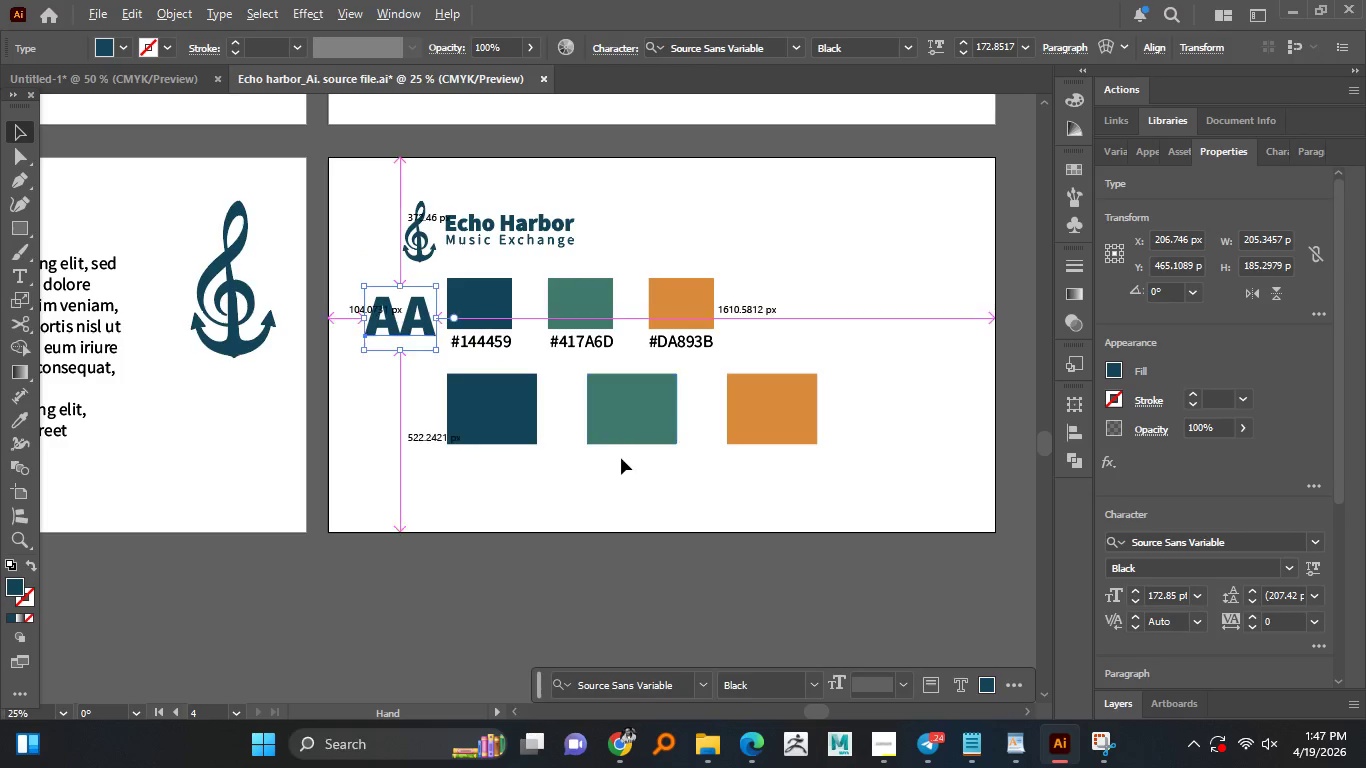 
key(Alt+AltLeft)
 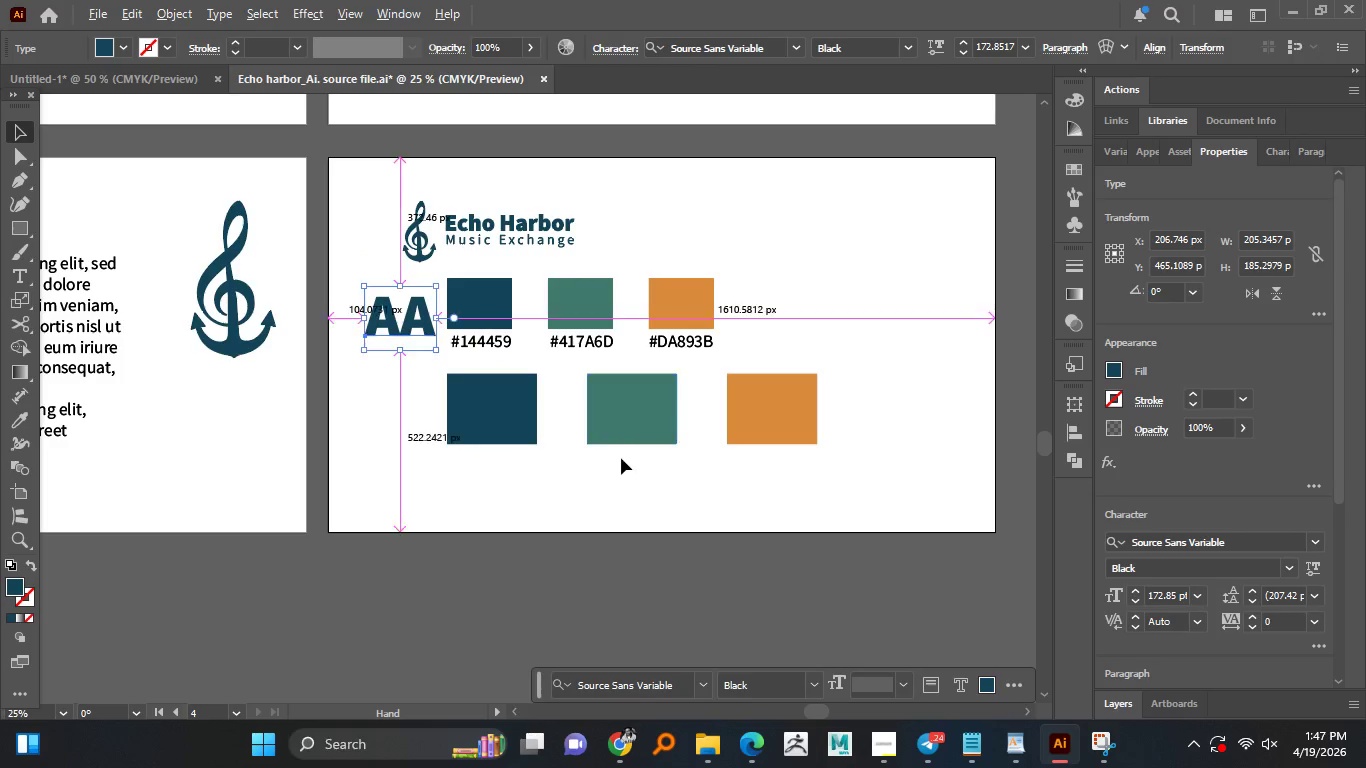 
key(Alt+AltLeft)
 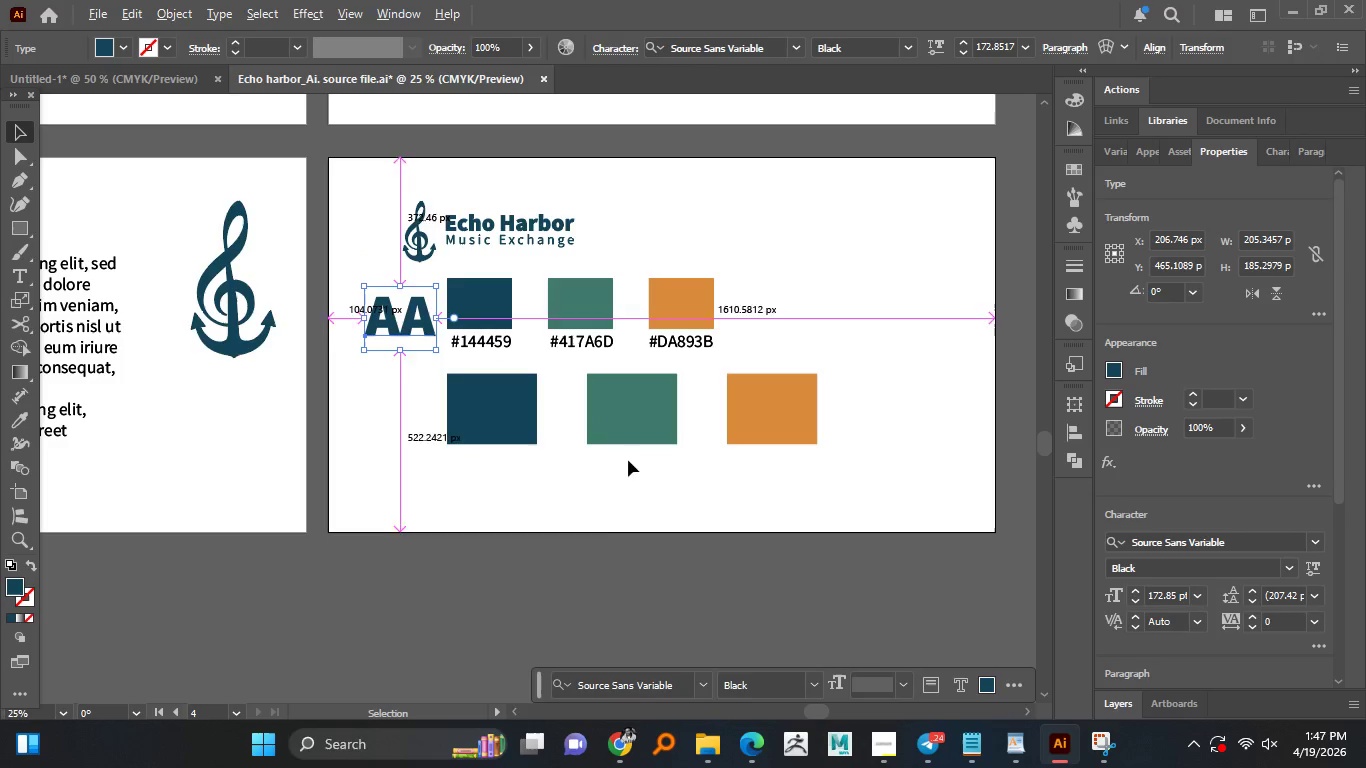 
key(Alt+AltLeft)
 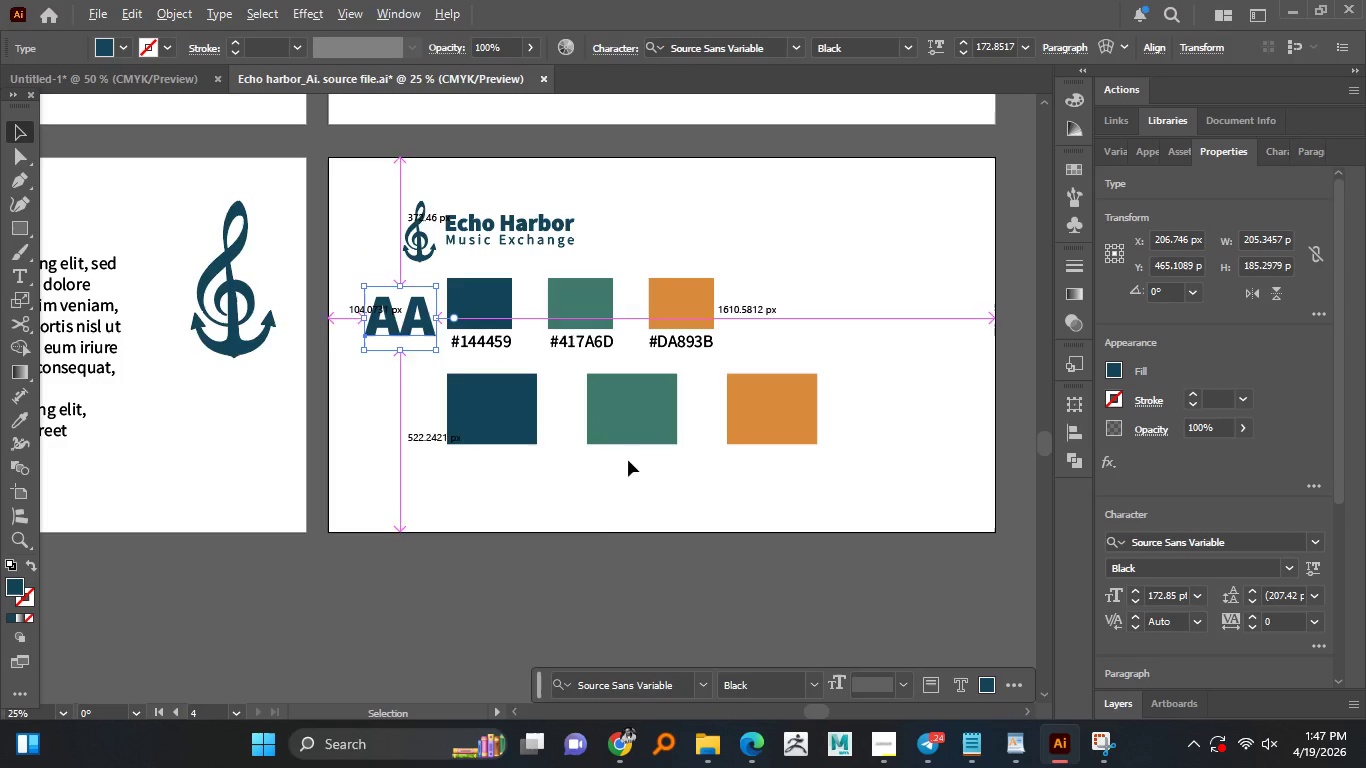 
key(Alt+AltLeft)